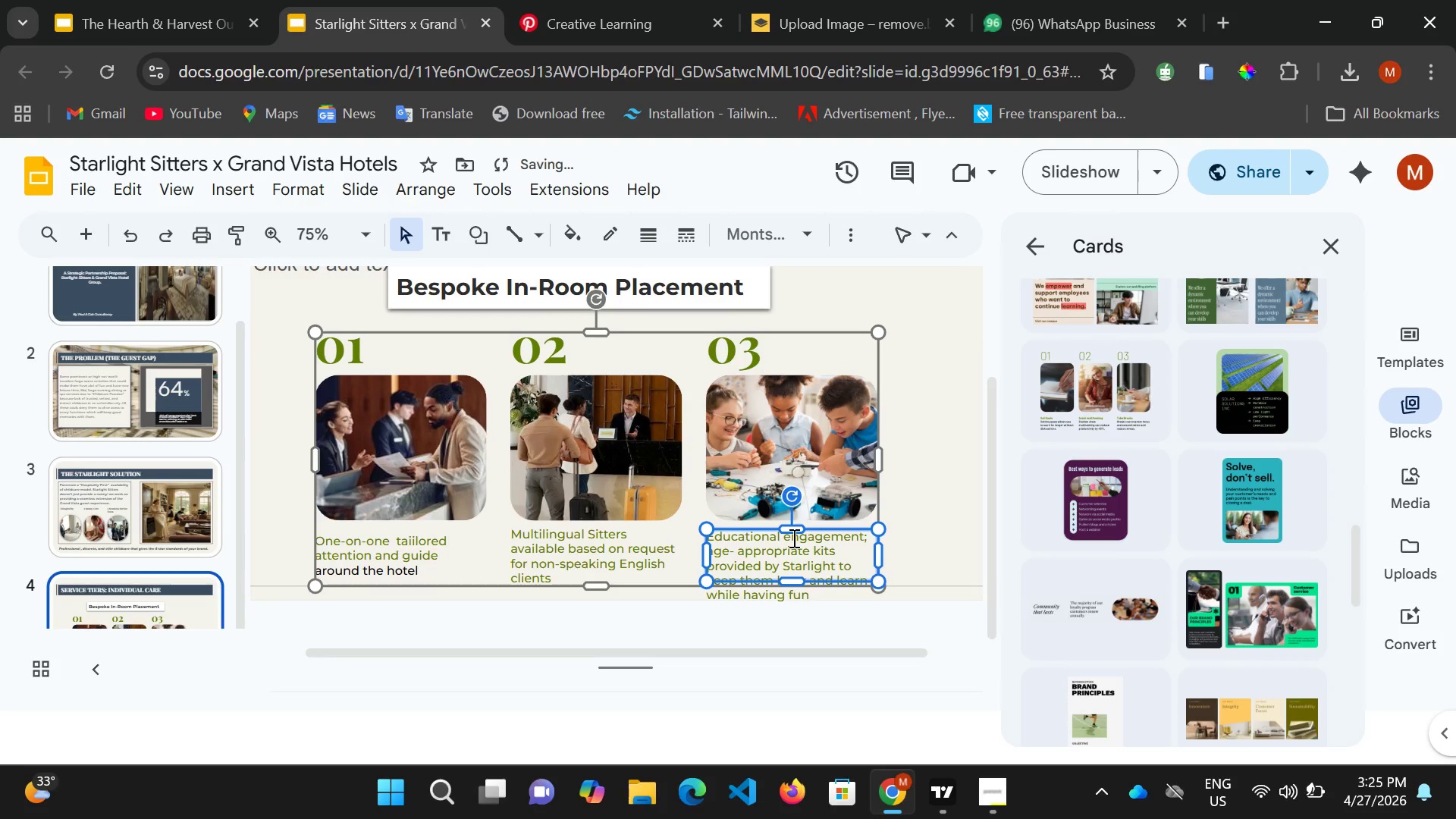 
key(ArrowUp)
 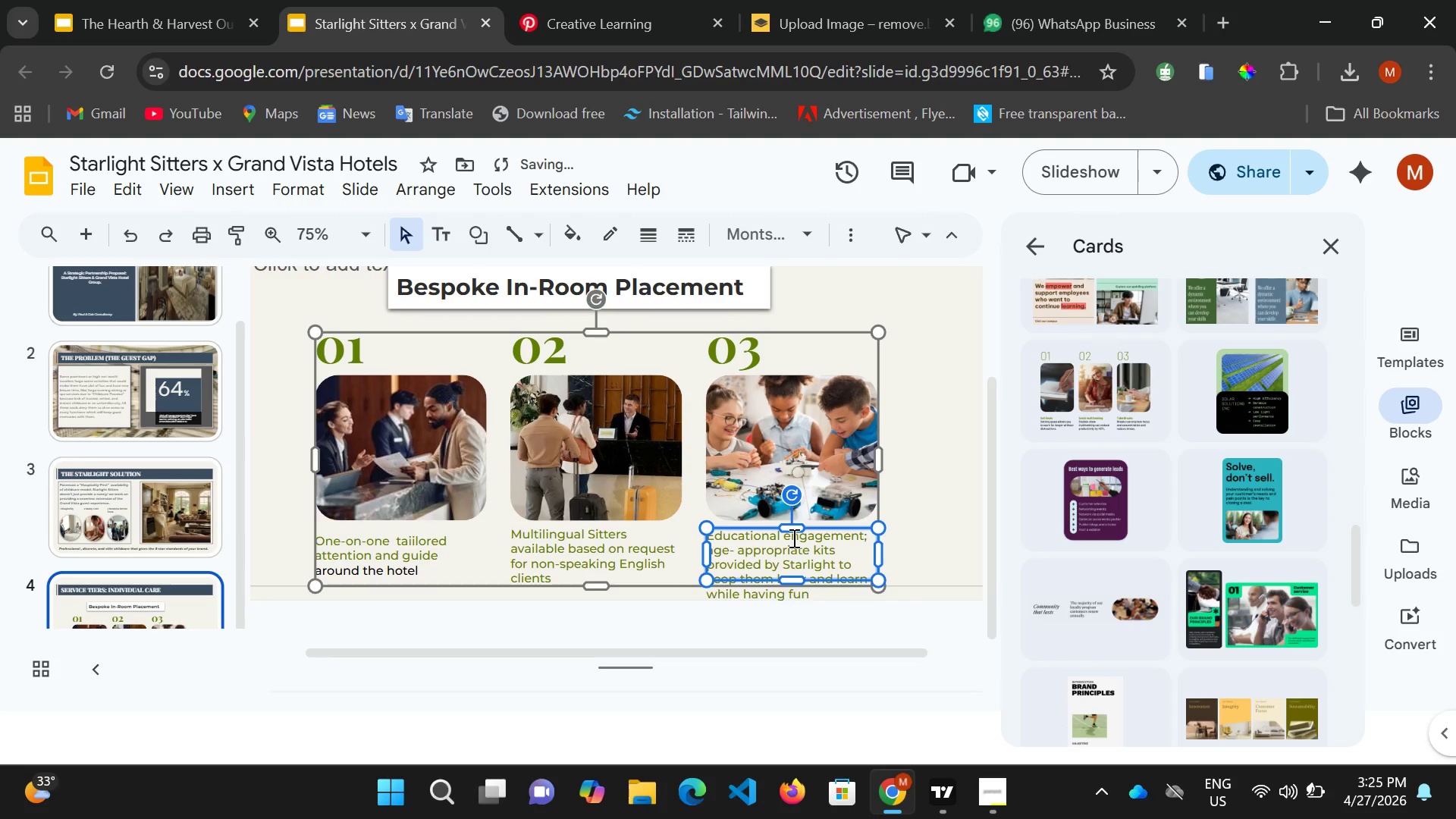 
key(ArrowUp)
 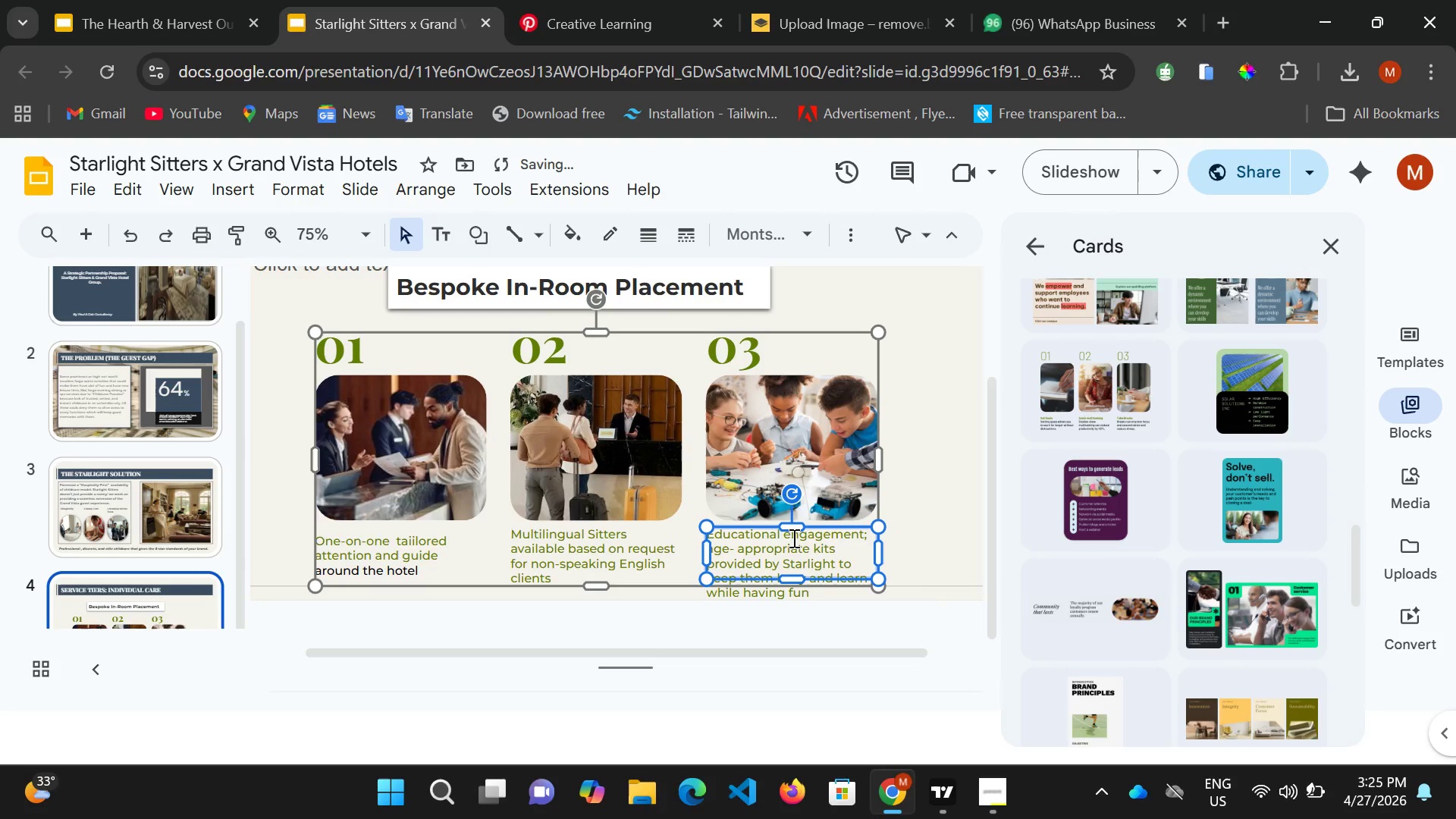 
key(ArrowUp)
 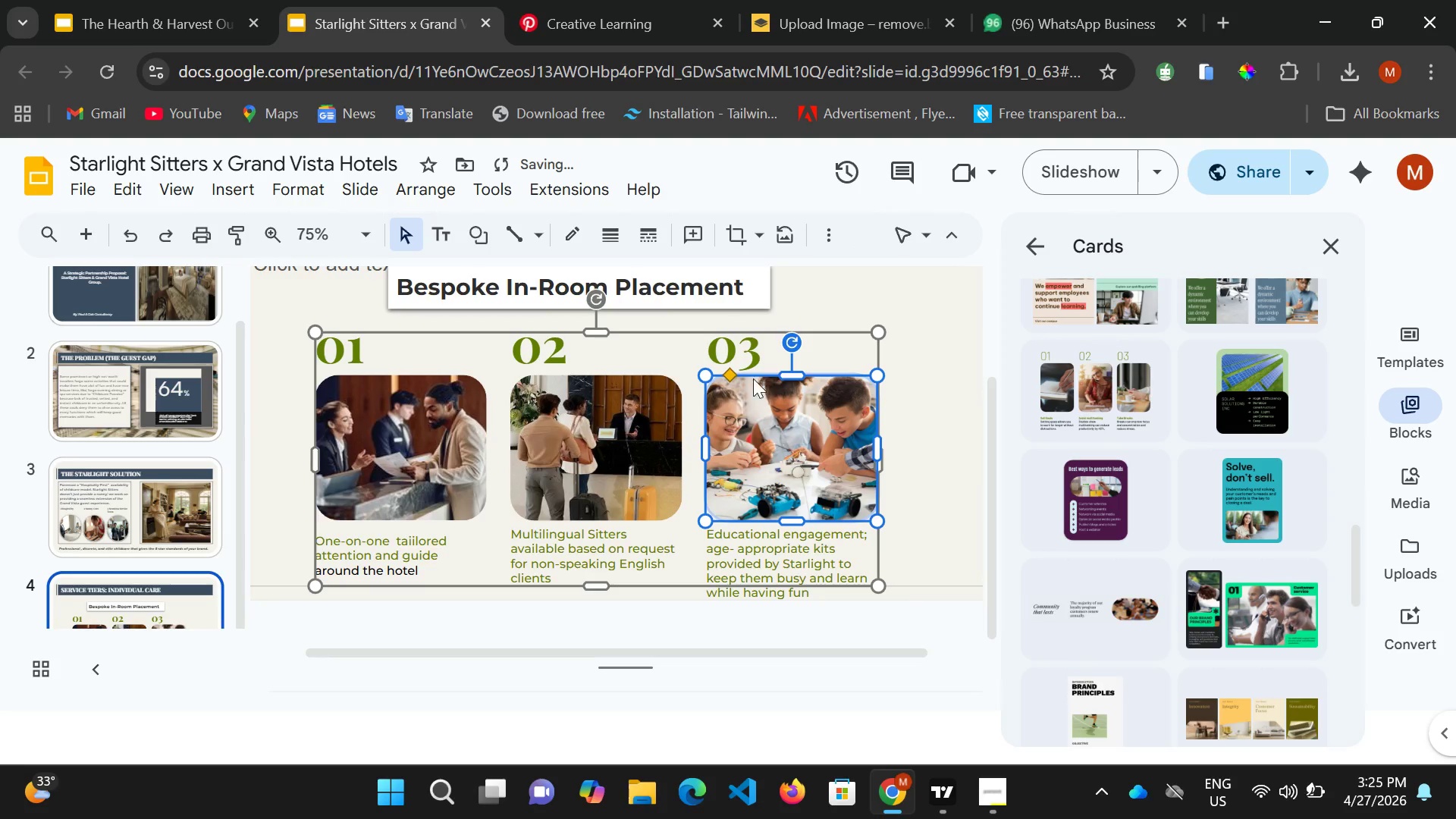 
left_click([751, 343])
 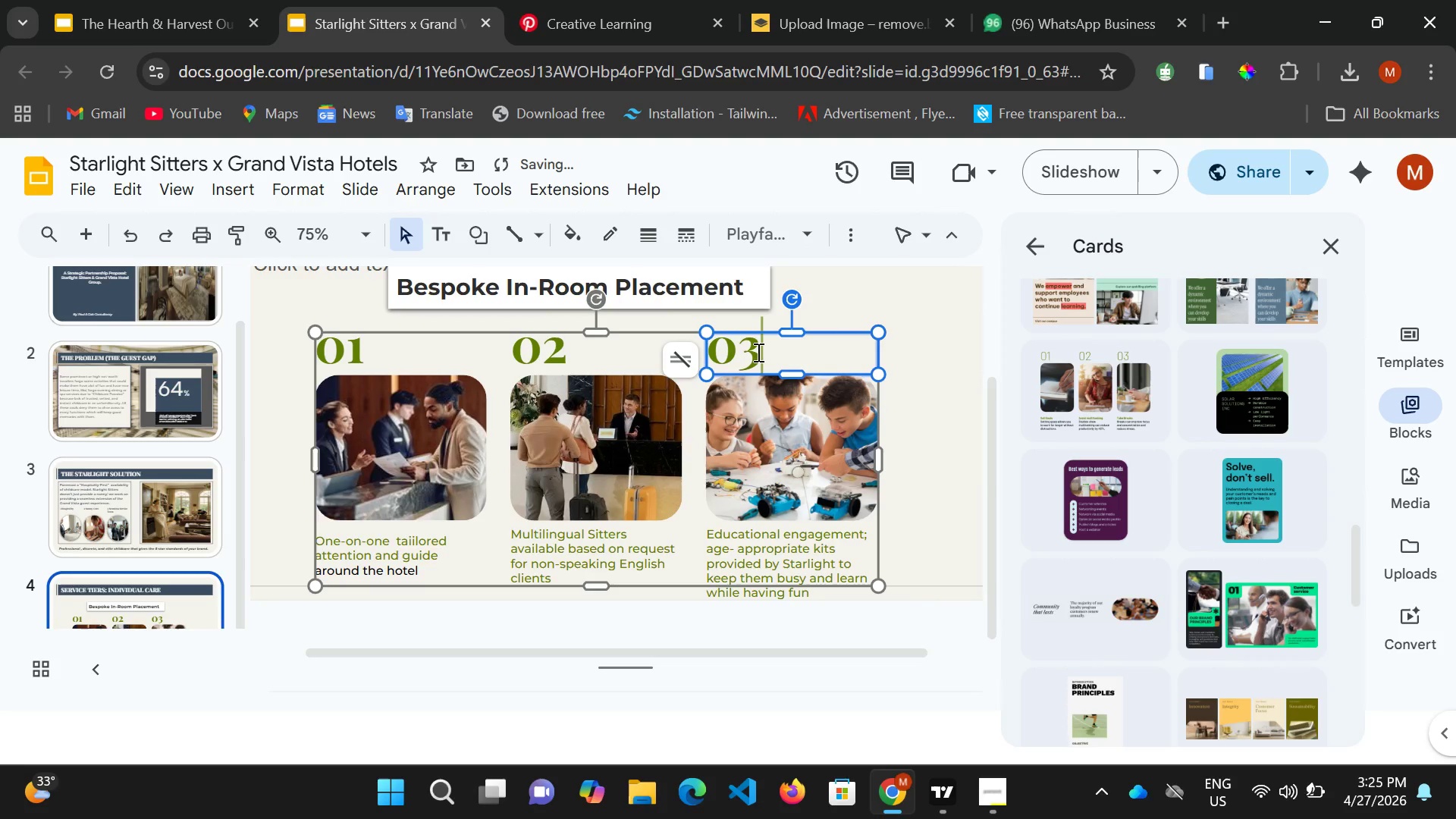 
key(Control+ControlLeft)
 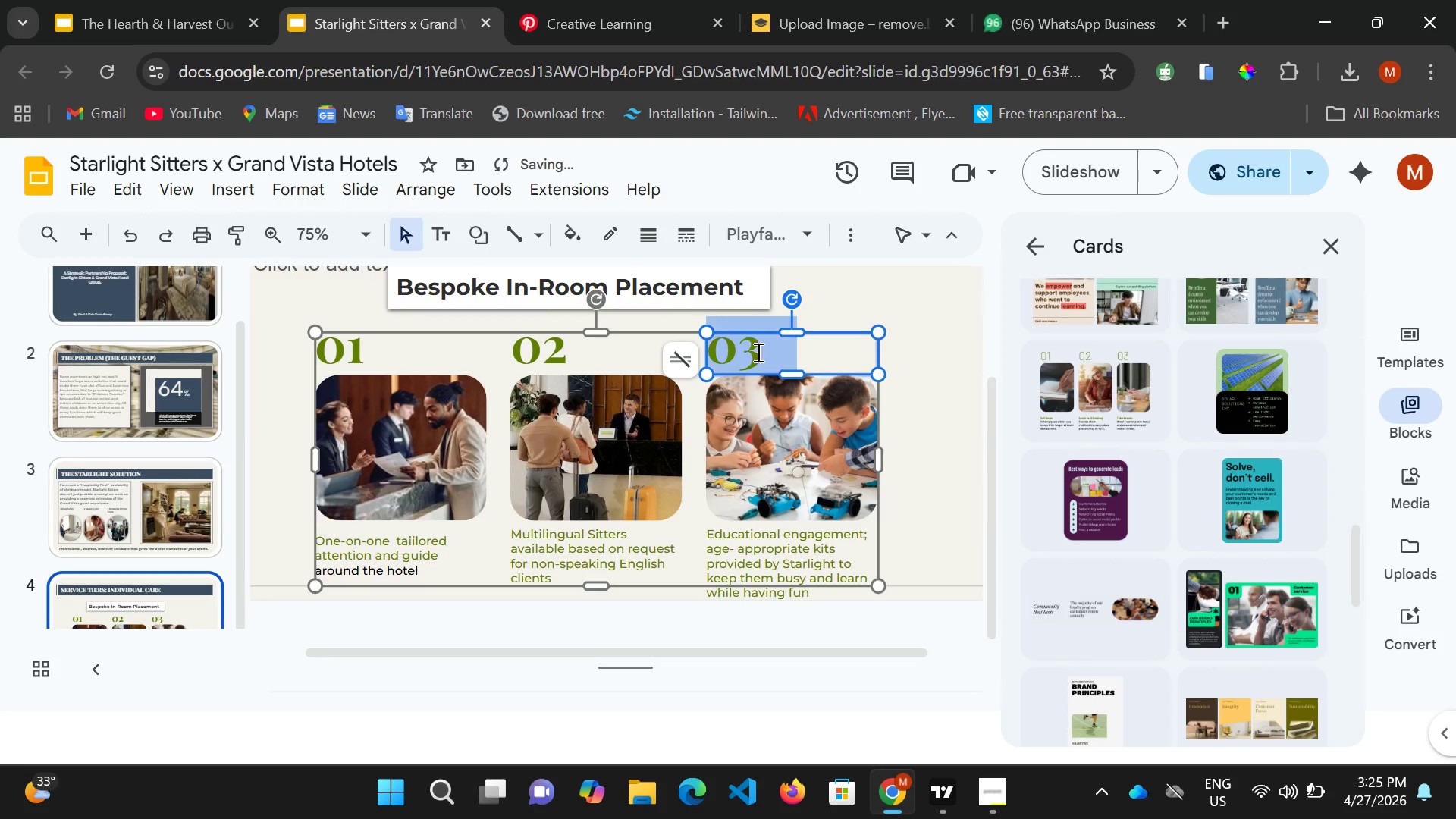 
key(Control+A)
 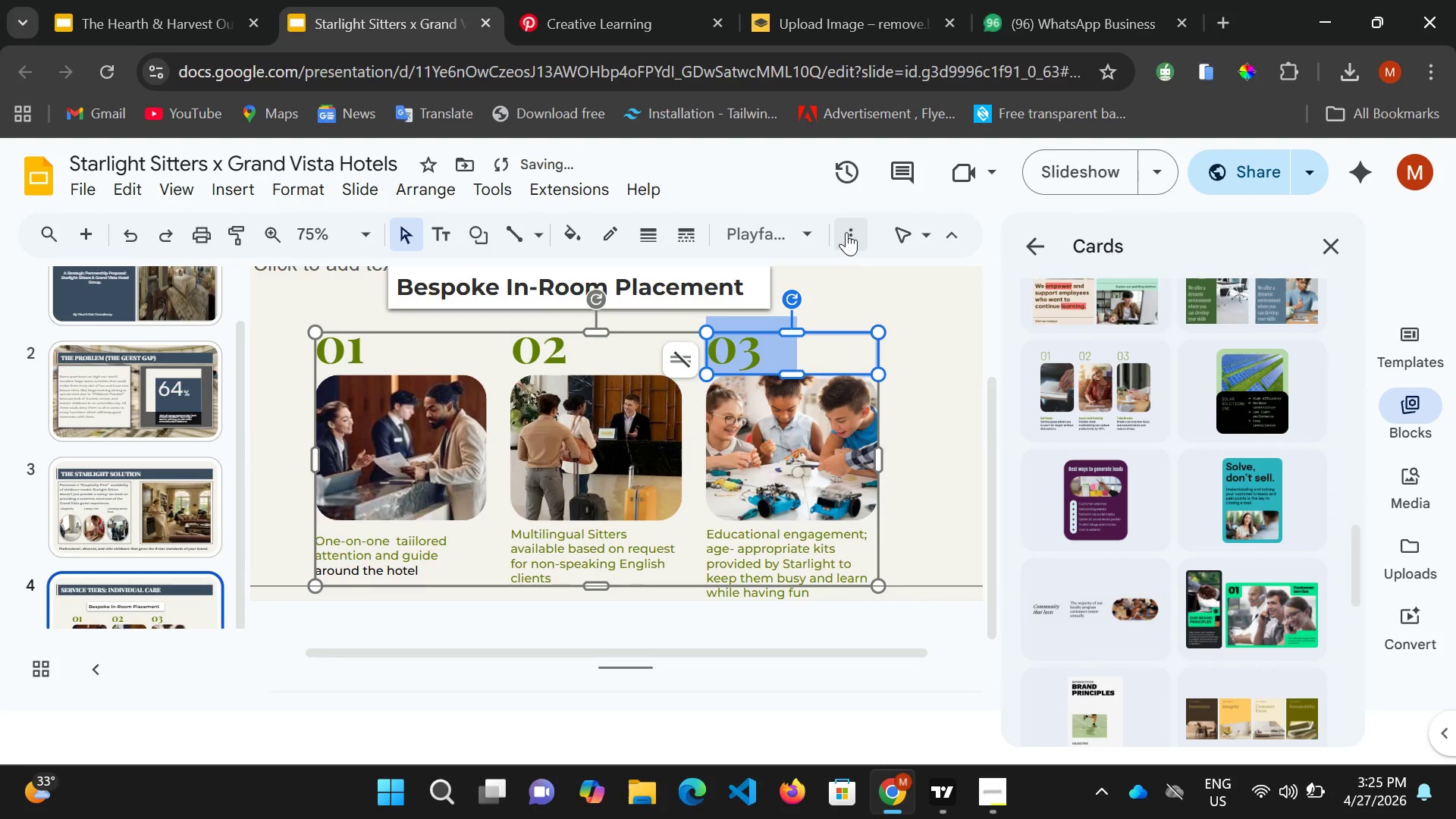 
left_click([846, 232])
 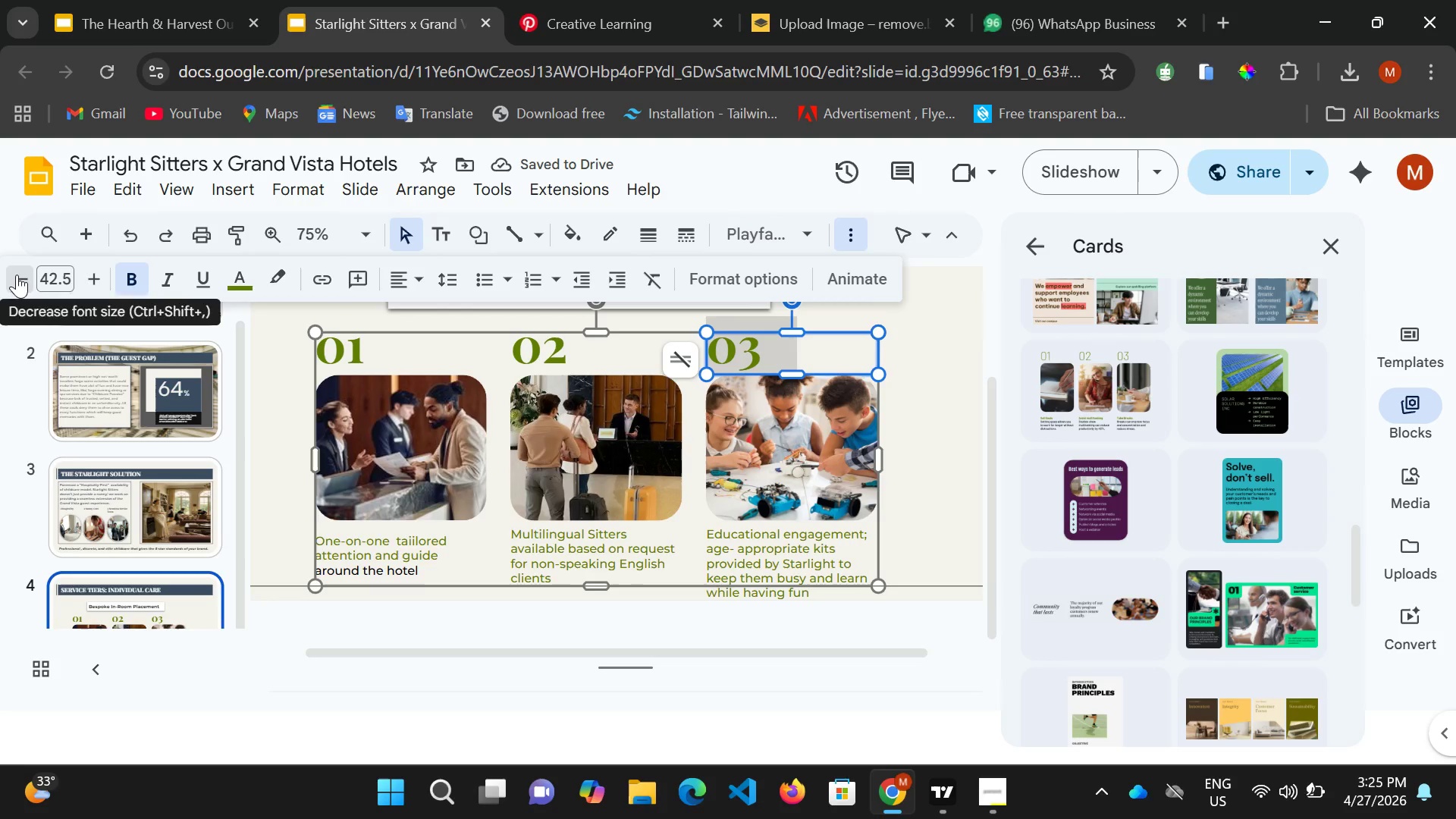 
double_click([17, 275])
 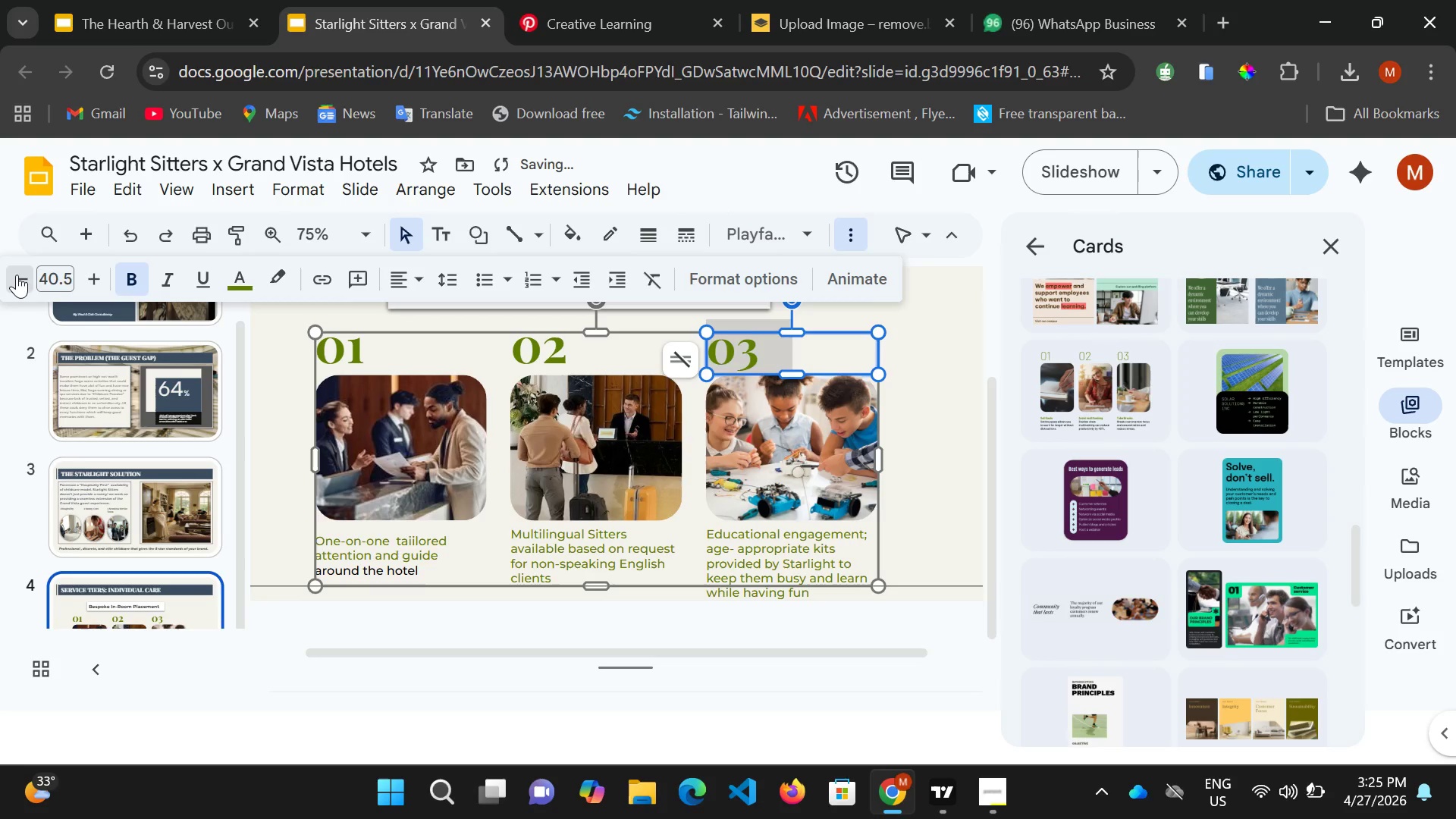 
triple_click([17, 275])
 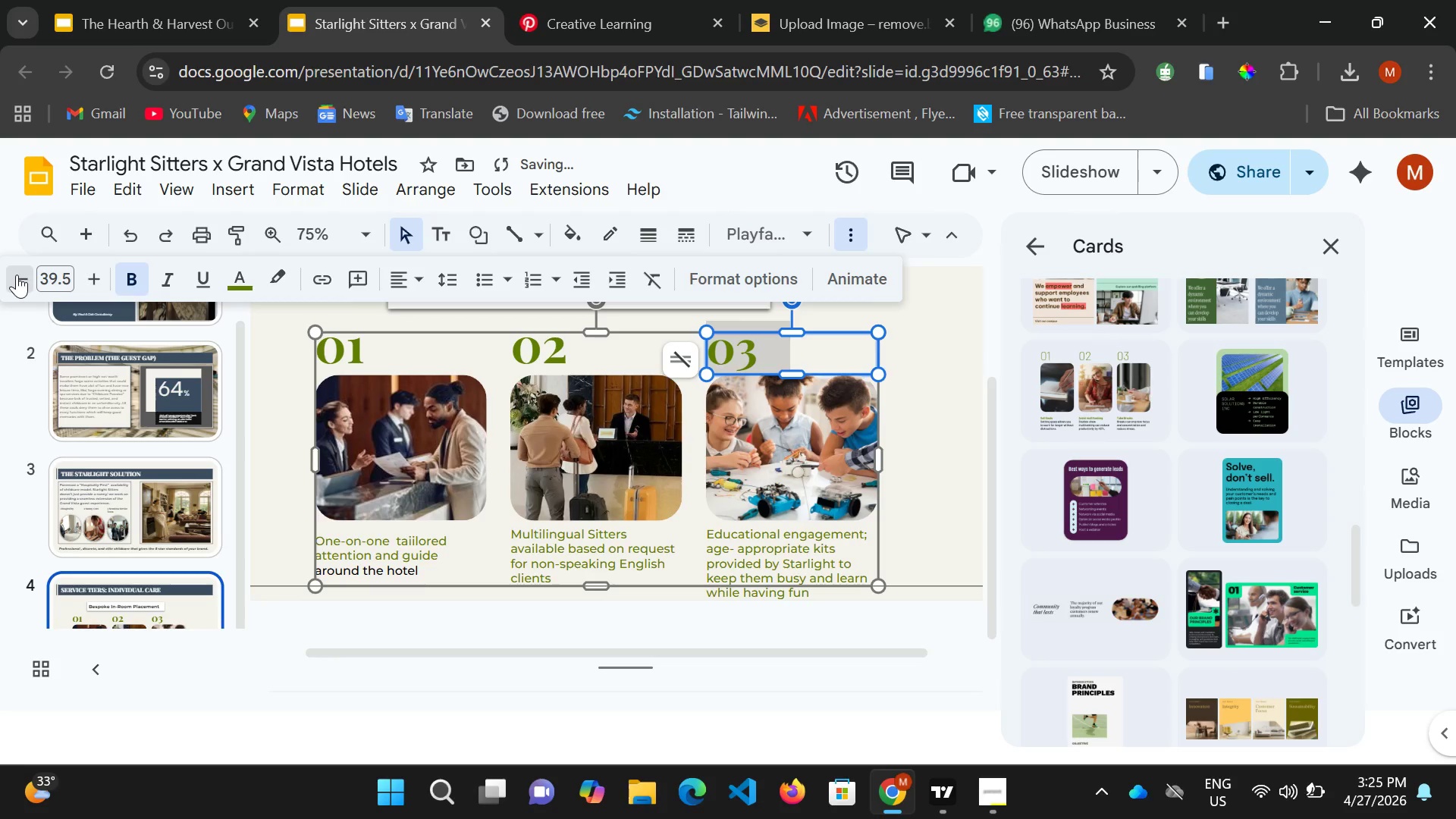 
triple_click([17, 275])
 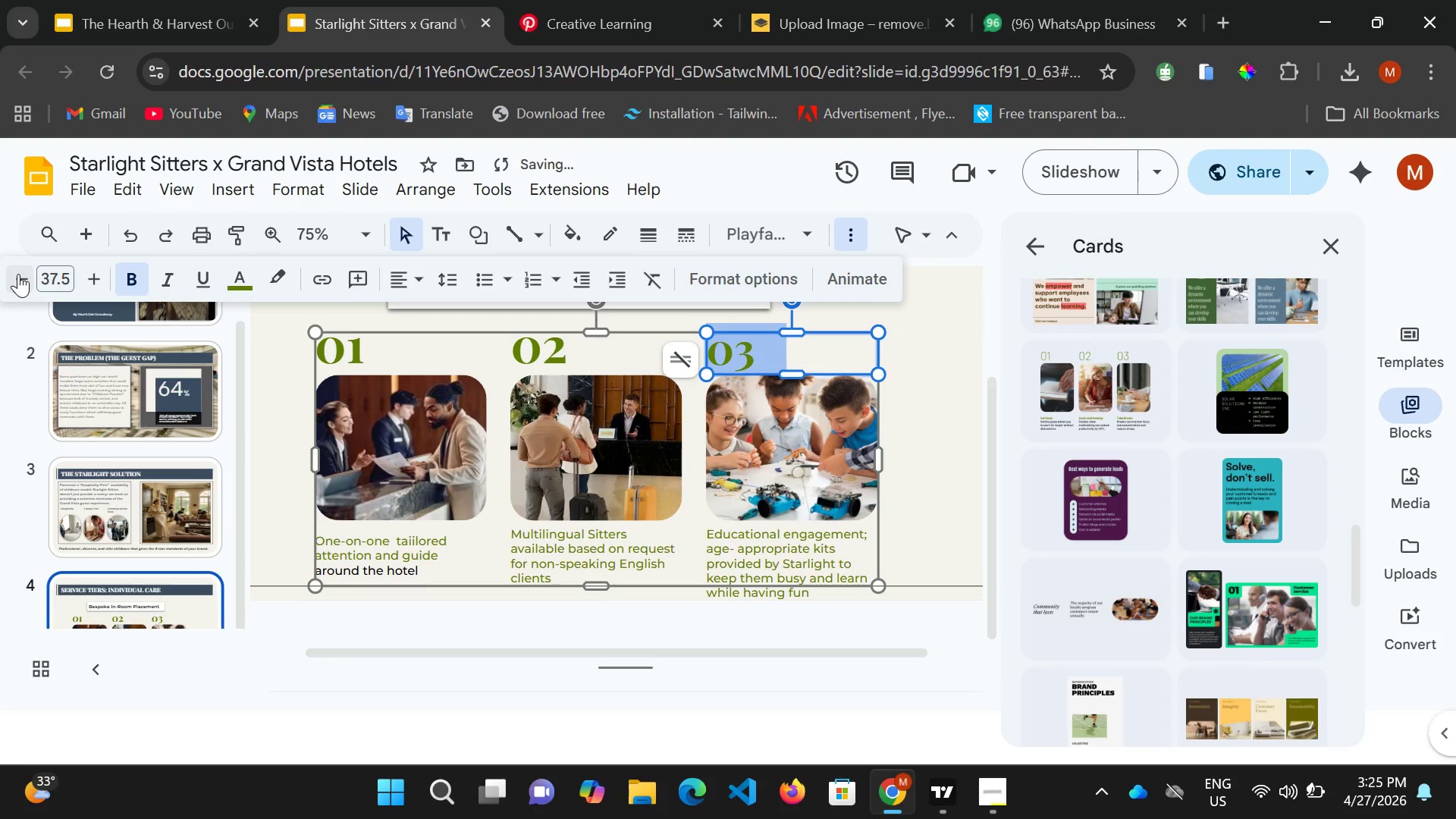 
triple_click([18, 274])
 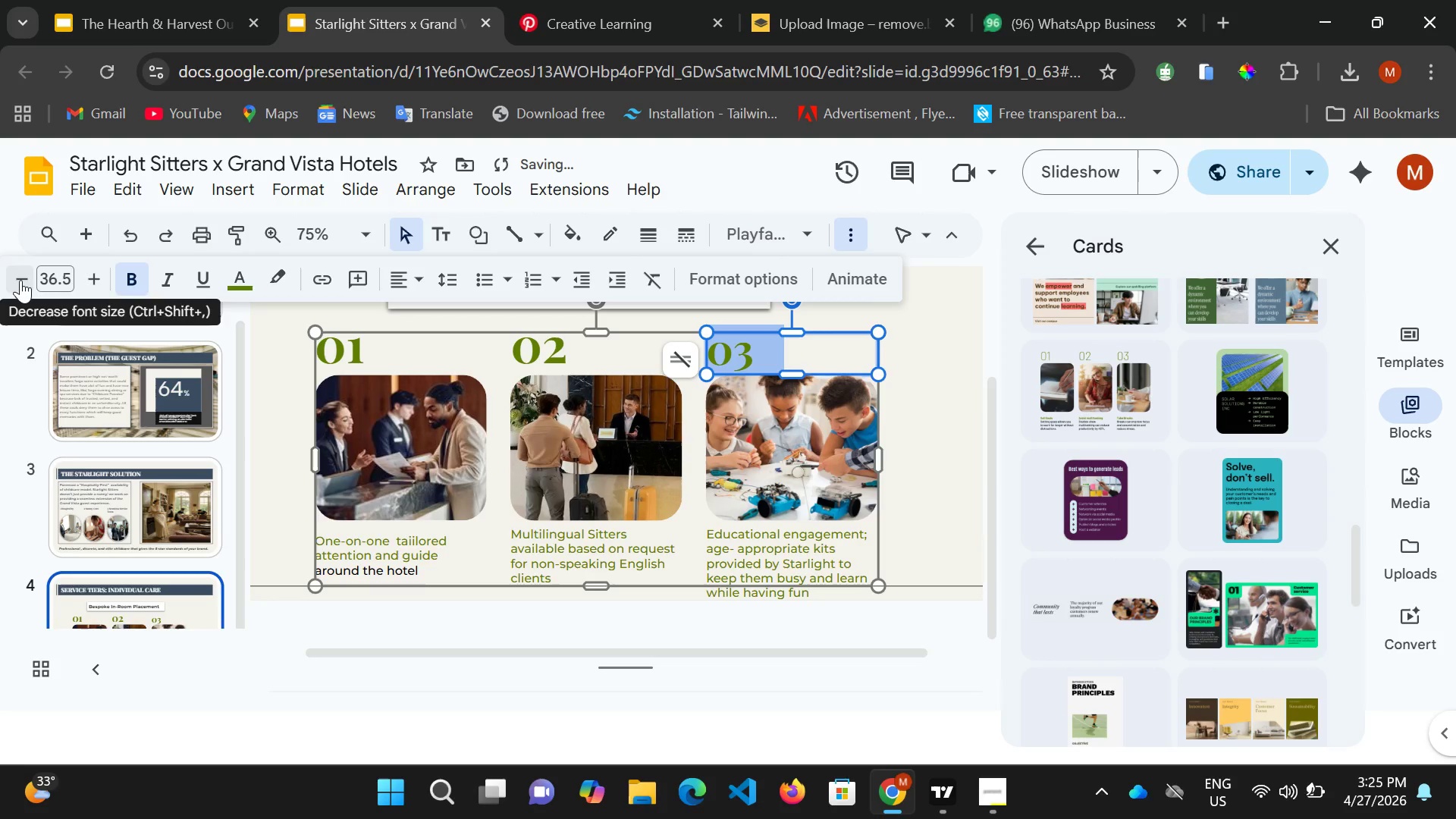 
double_click([22, 278])
 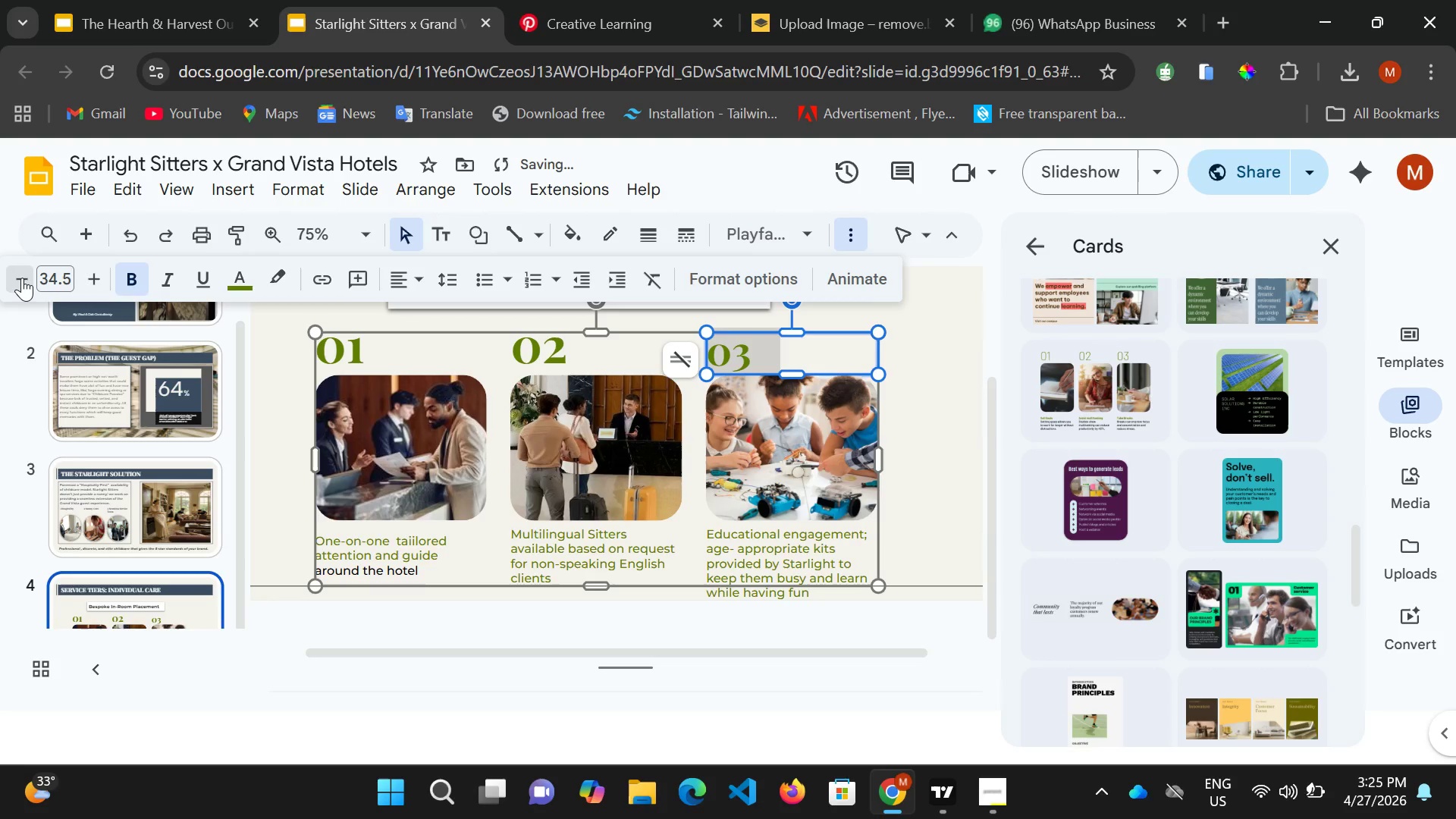 
triple_click([22, 278])
 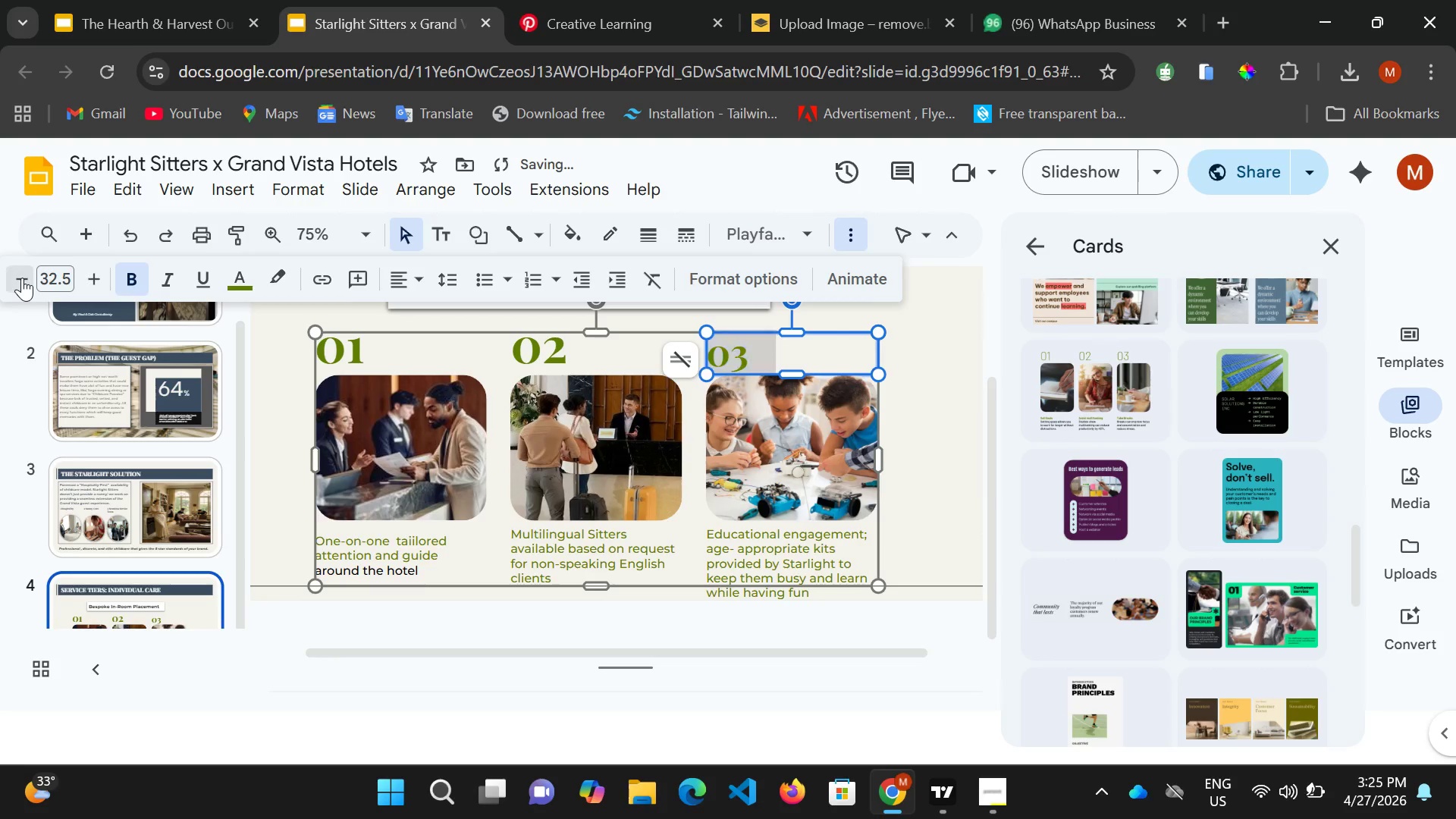 
triple_click([22, 278])
 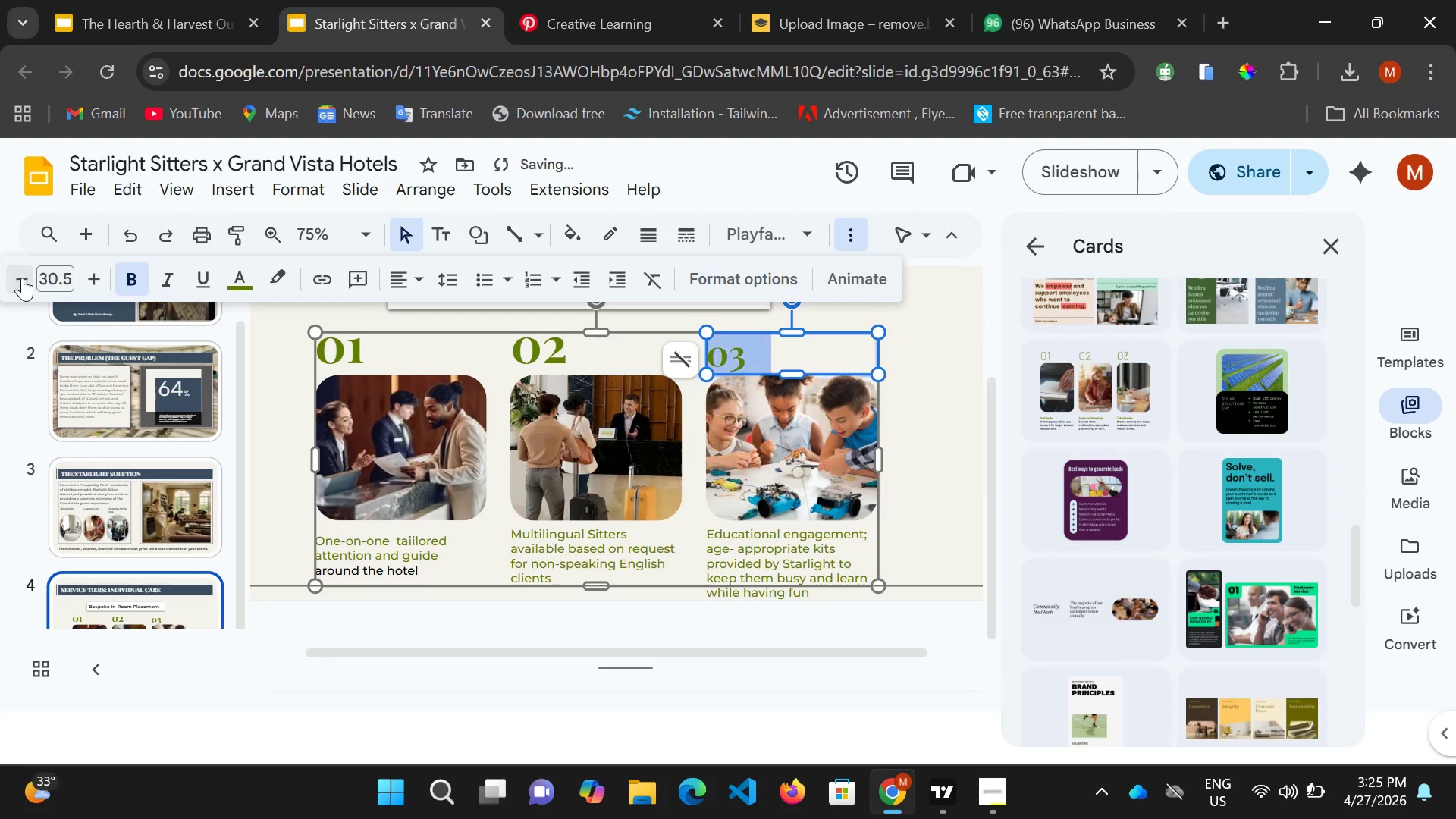 
triple_click([22, 278])
 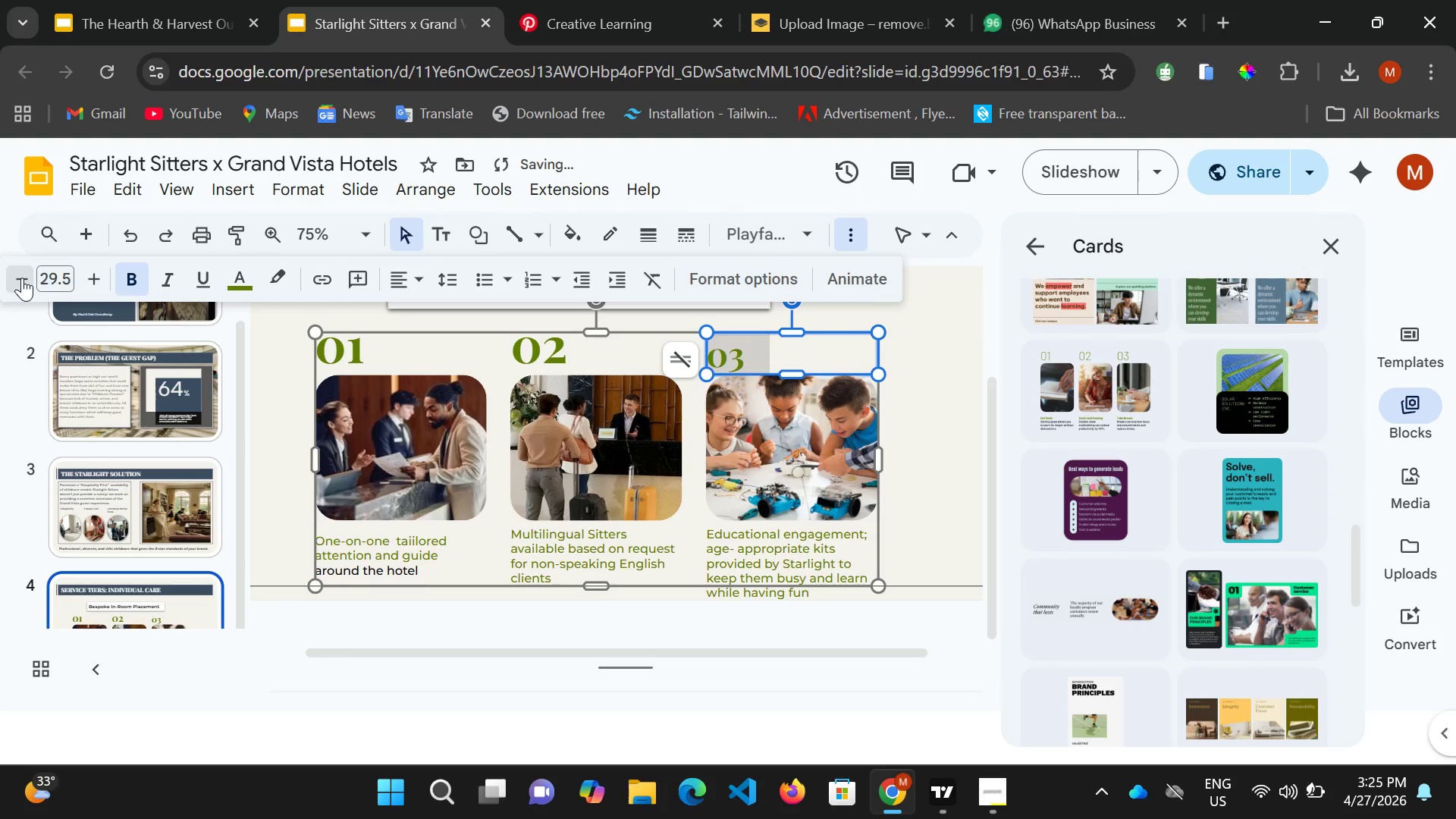 
triple_click([22, 278])
 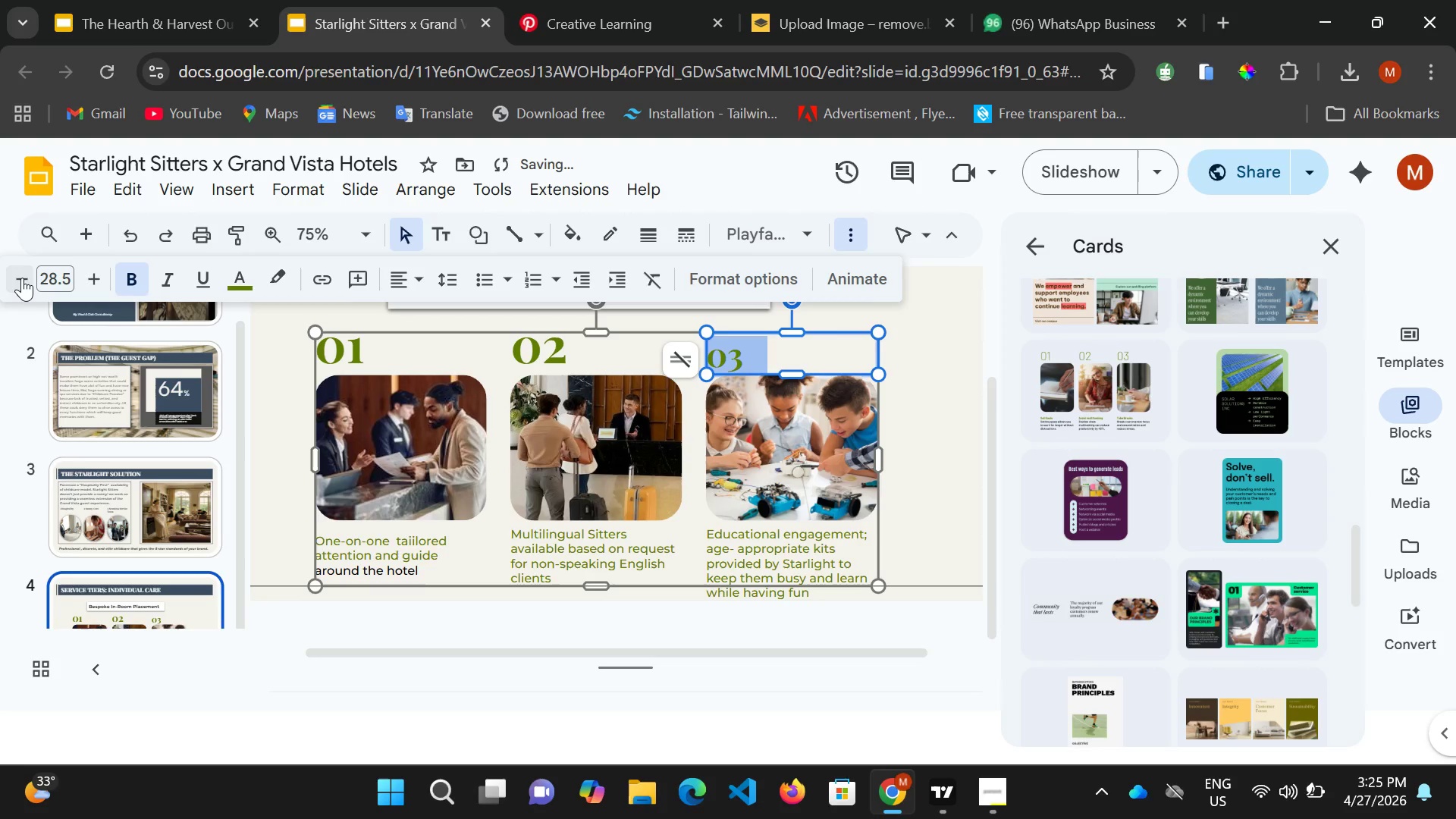 
triple_click([22, 278])
 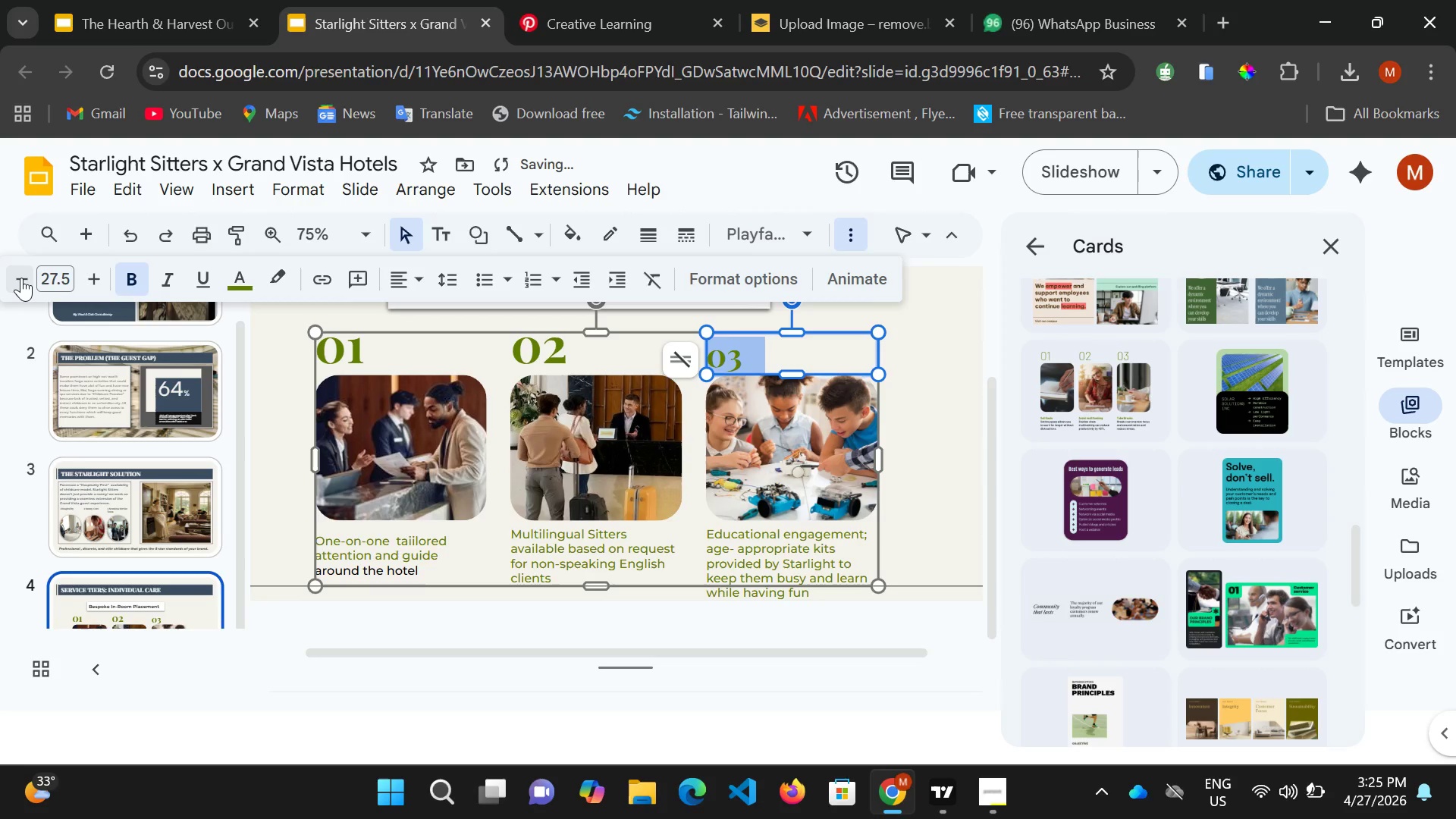 
triple_click([22, 278])
 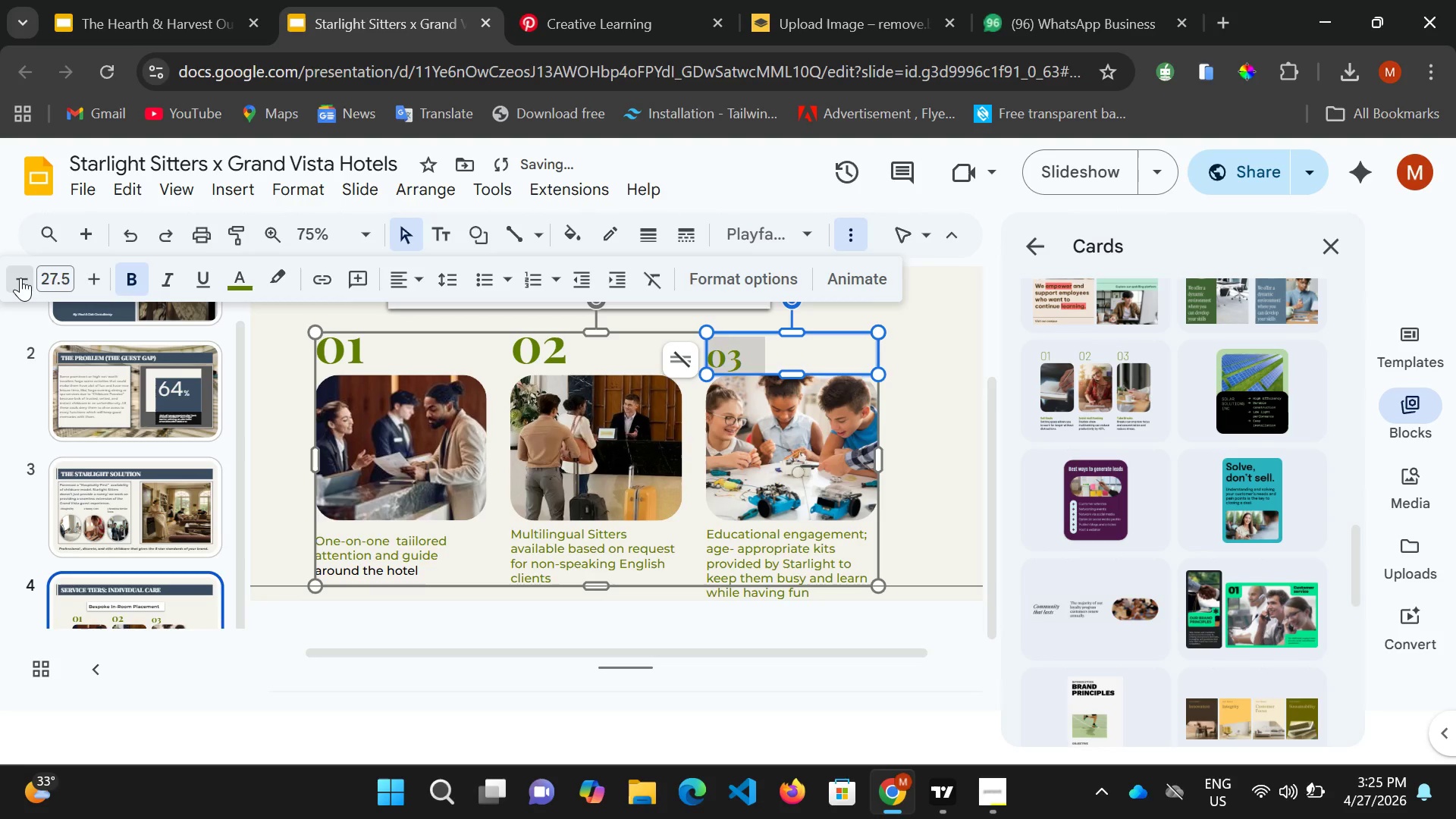 
triple_click([20, 278])
 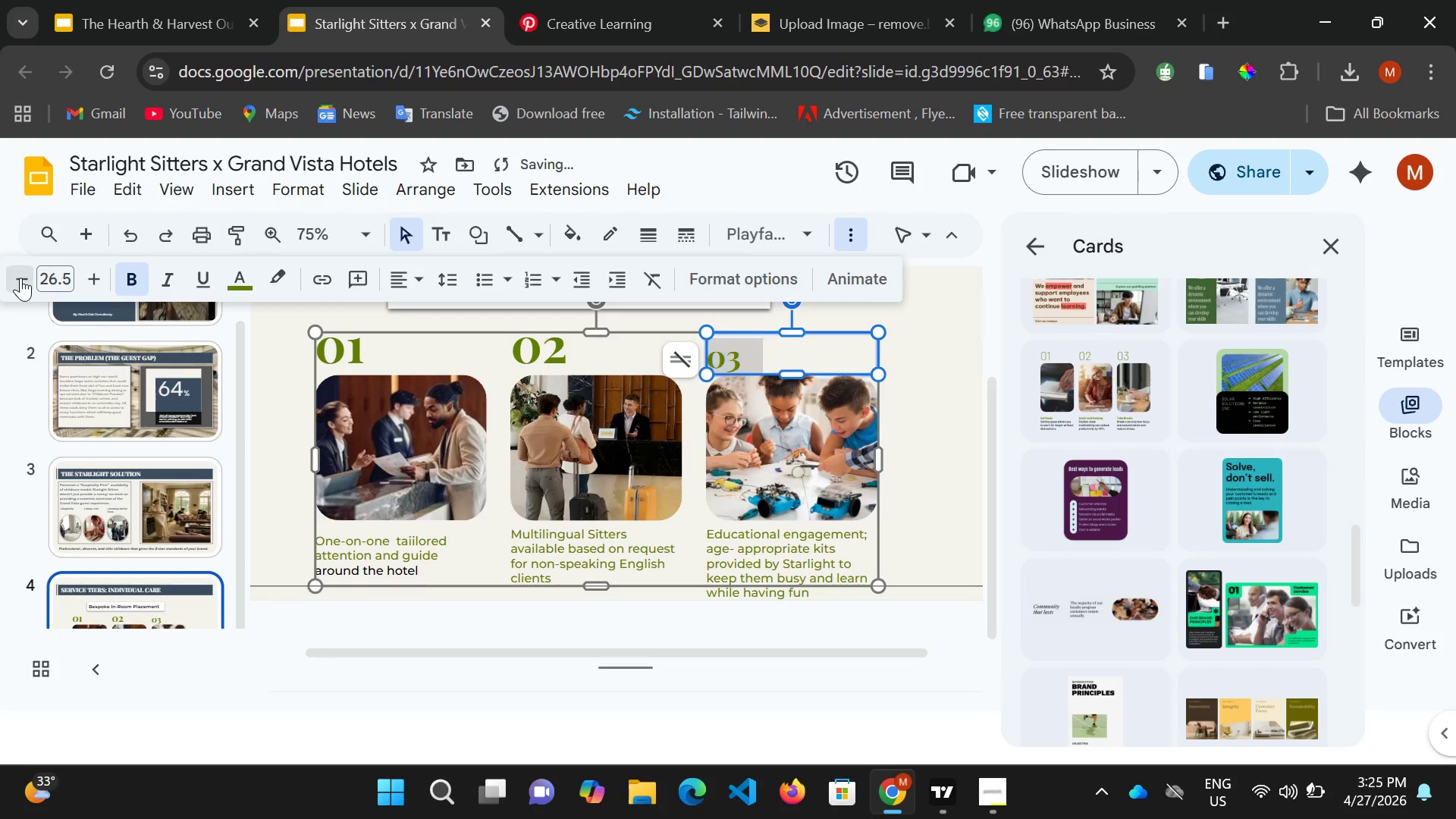 
triple_click([20, 278])
 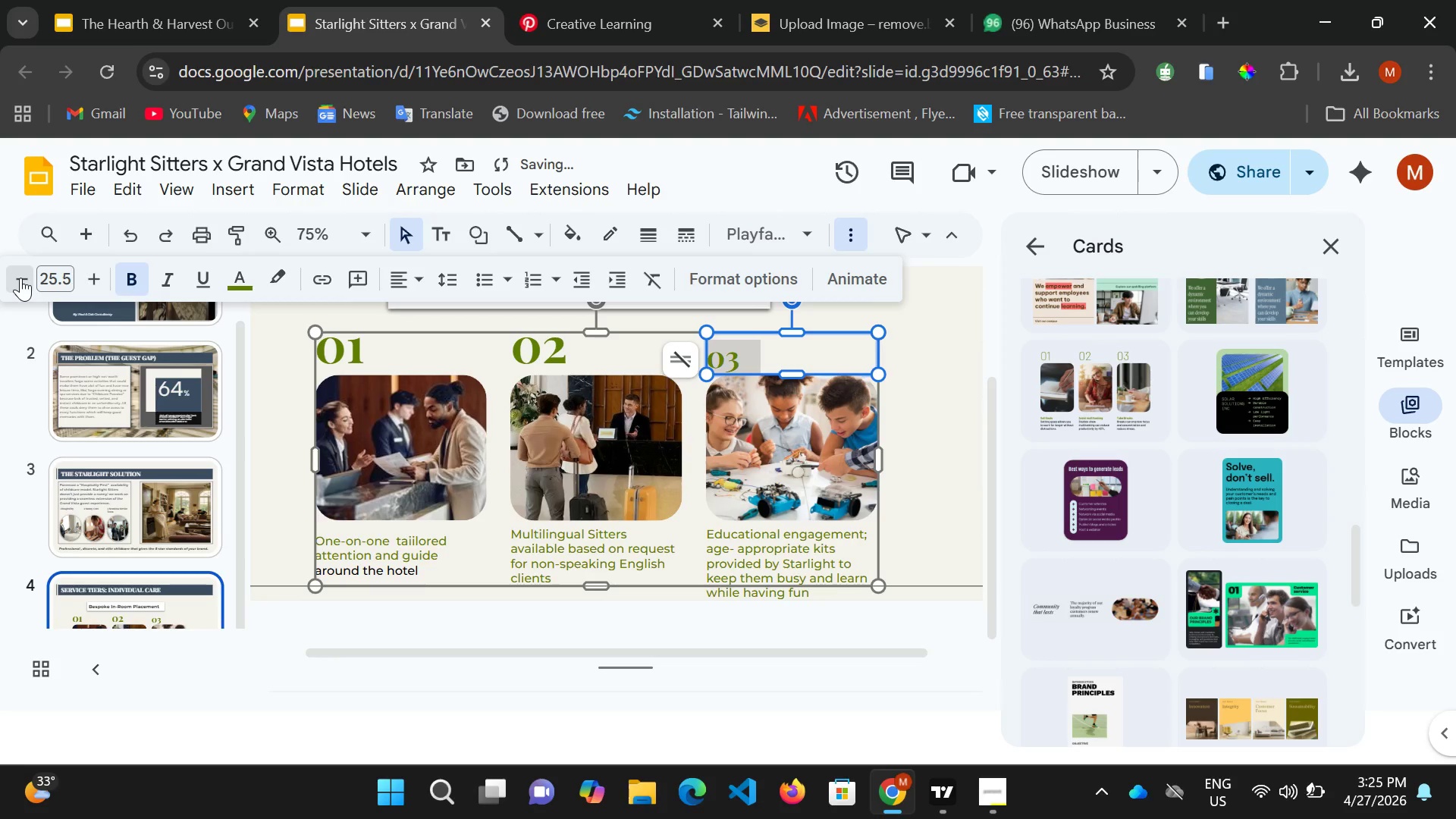 
triple_click([20, 278])
 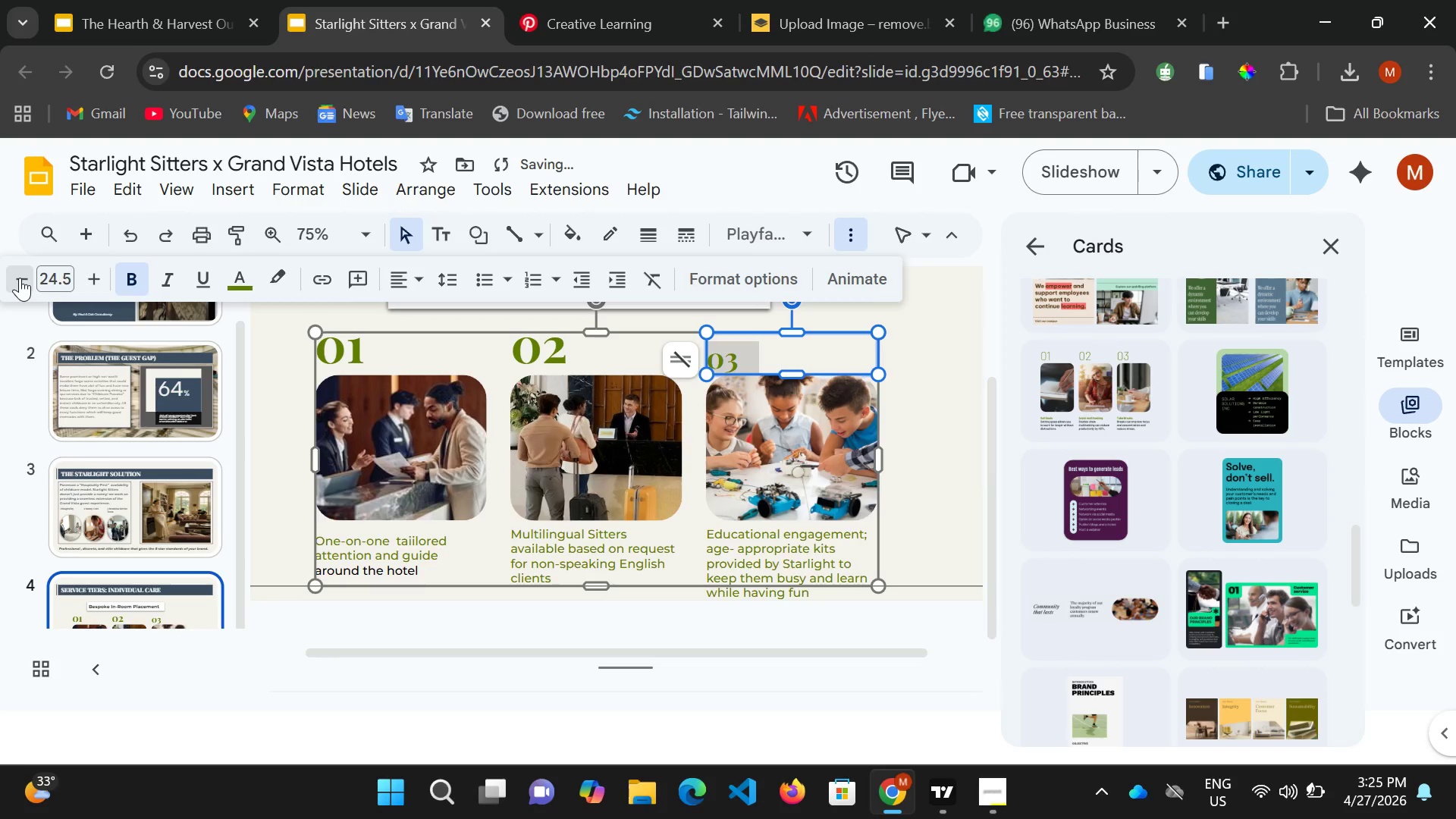 
double_click([20, 278])
 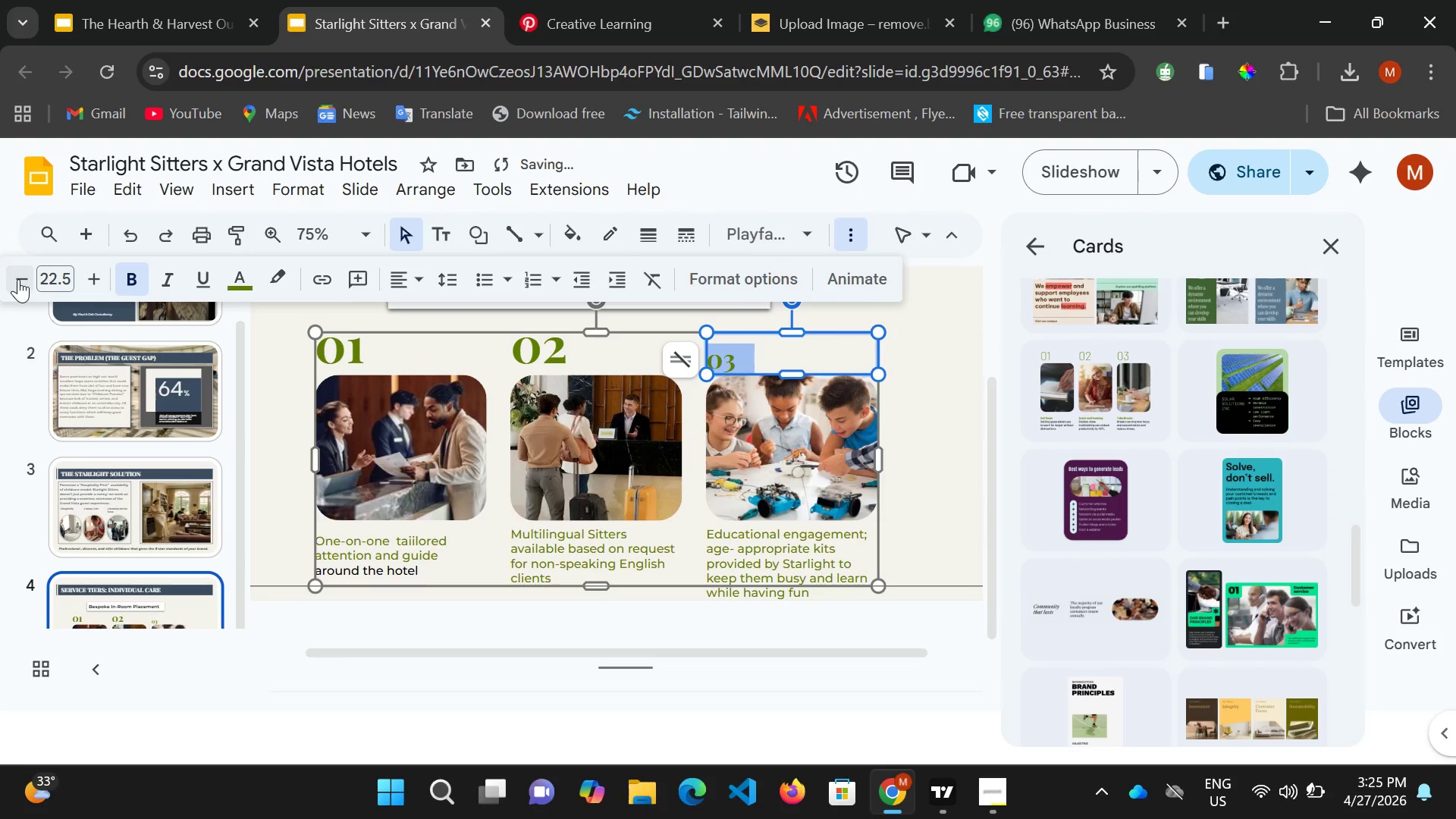 
left_click([18, 279])
 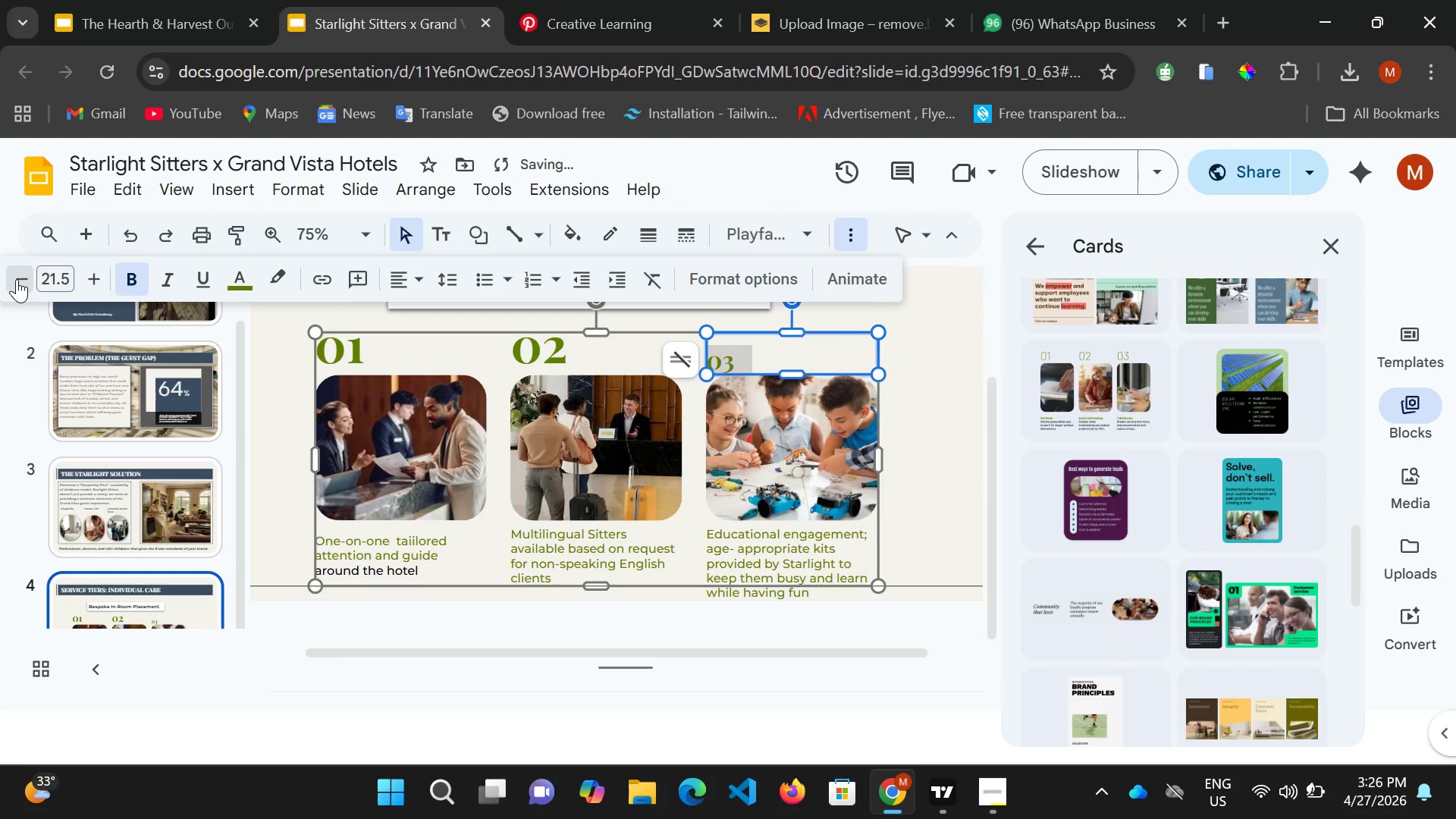 
left_click([17, 279])
 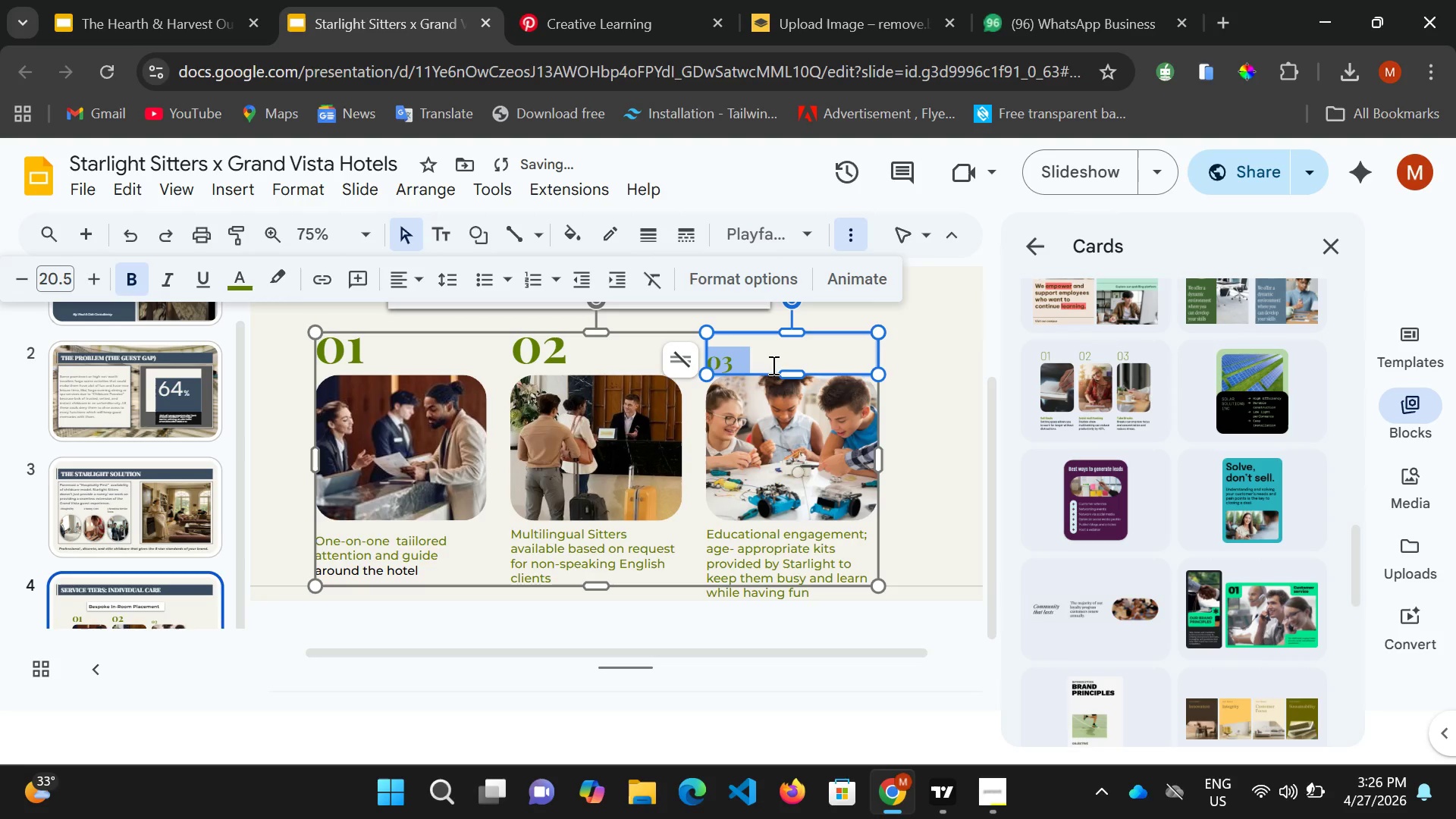 
left_click_drag(start_coordinate=[793, 375], to_coordinate=[792, 359])
 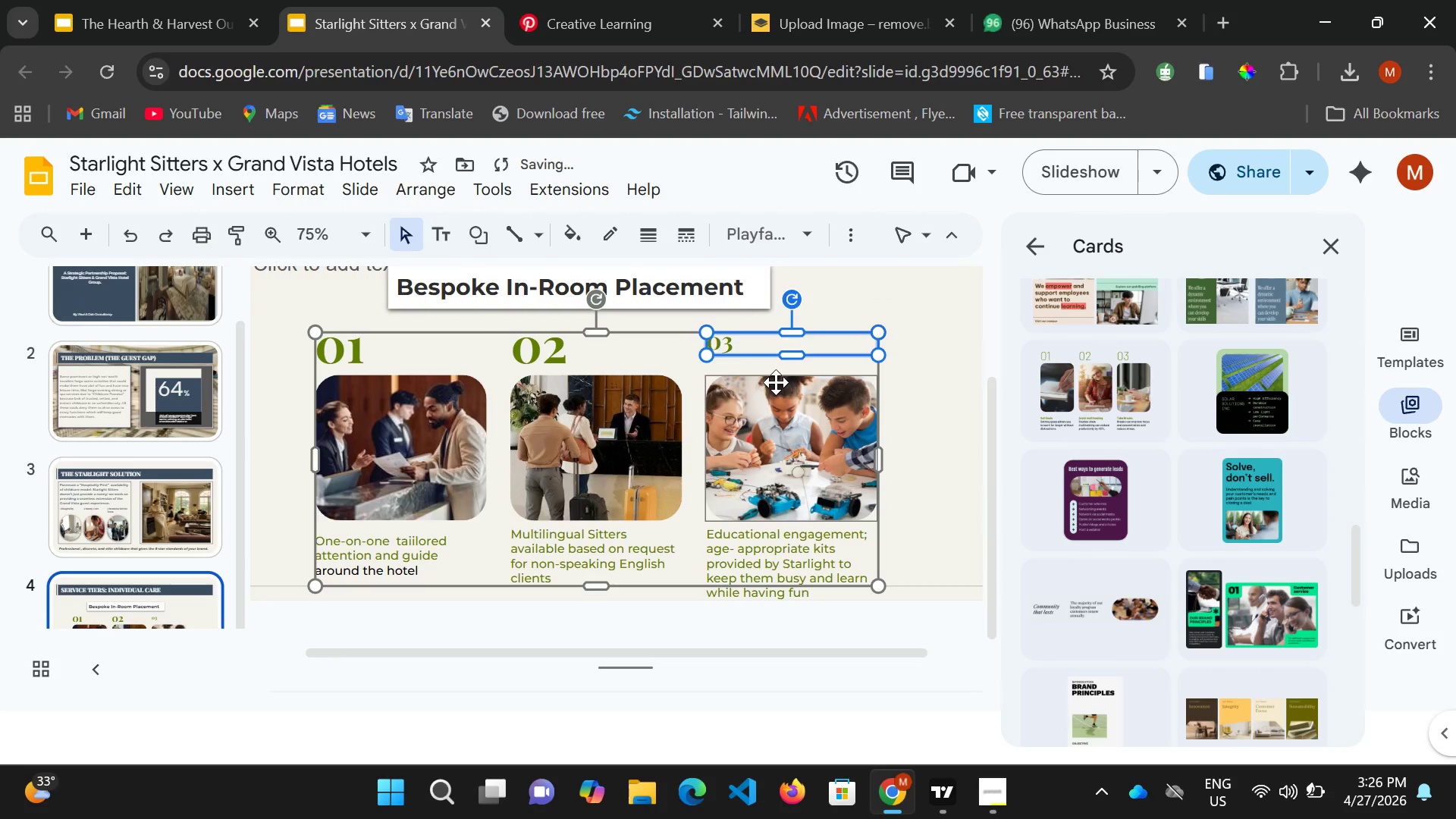 
left_click([776, 382])
 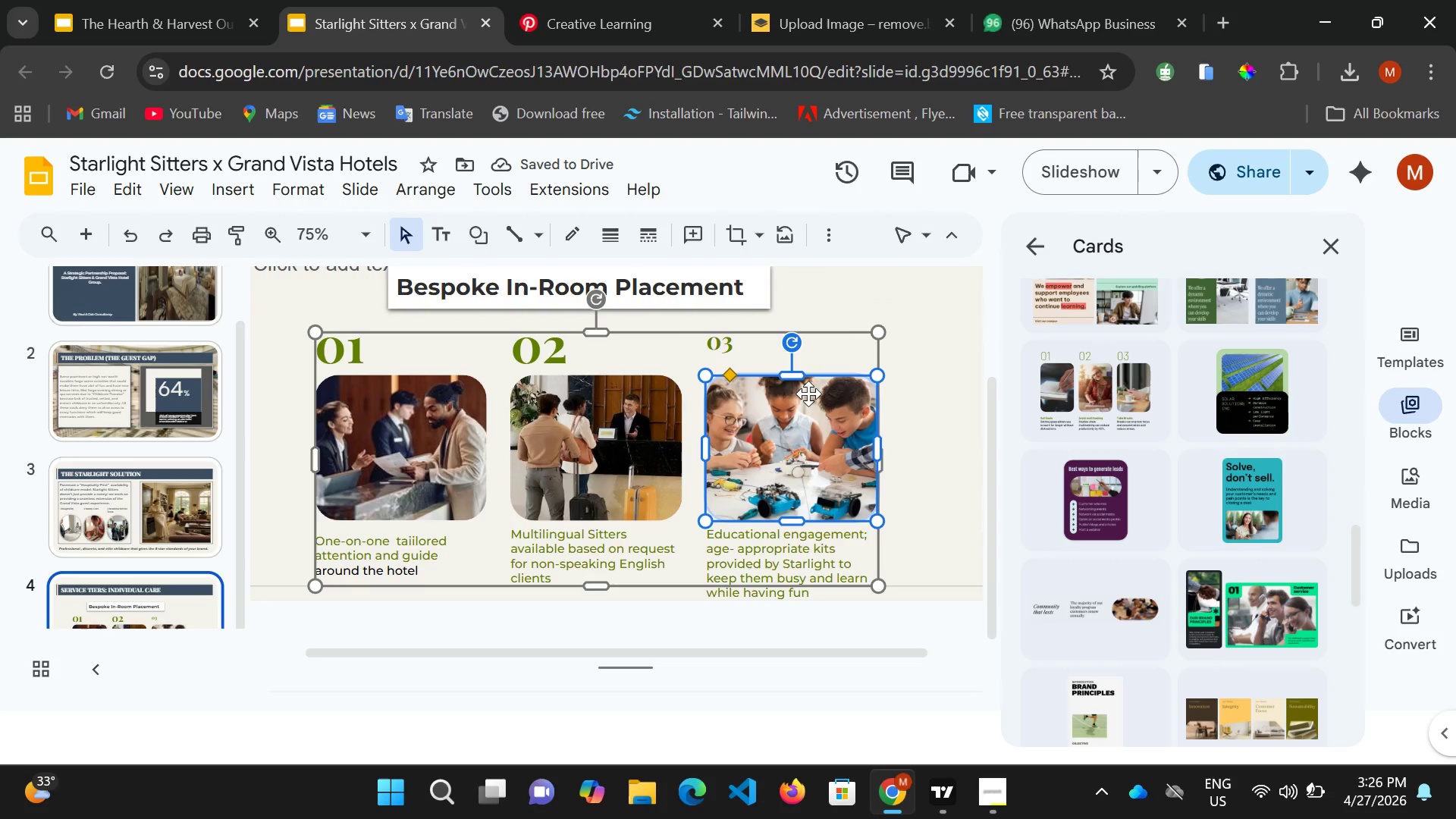 
hold_key(key=ArrowUp, duration=0.88)
 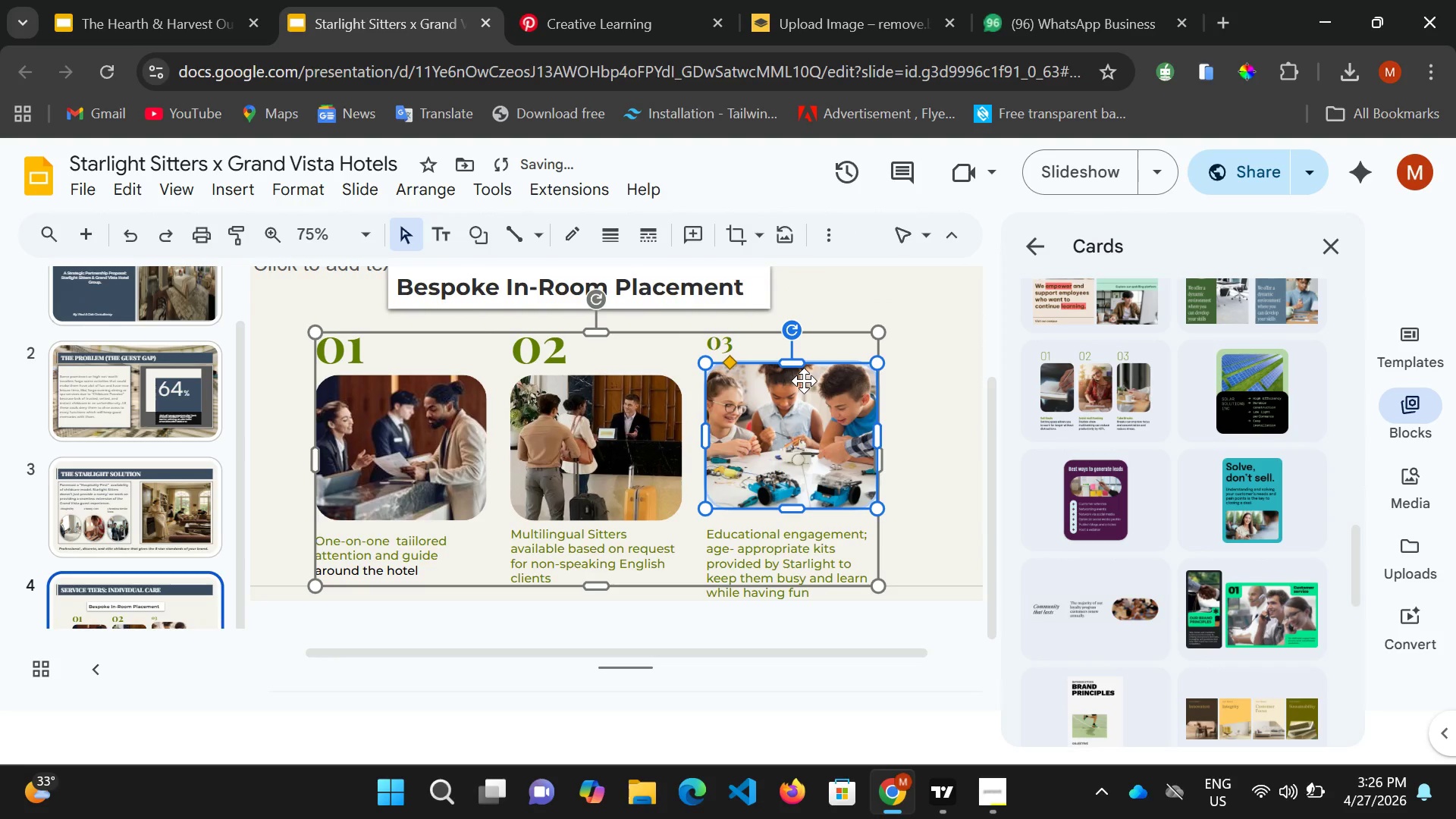 
key(ArrowUp)
 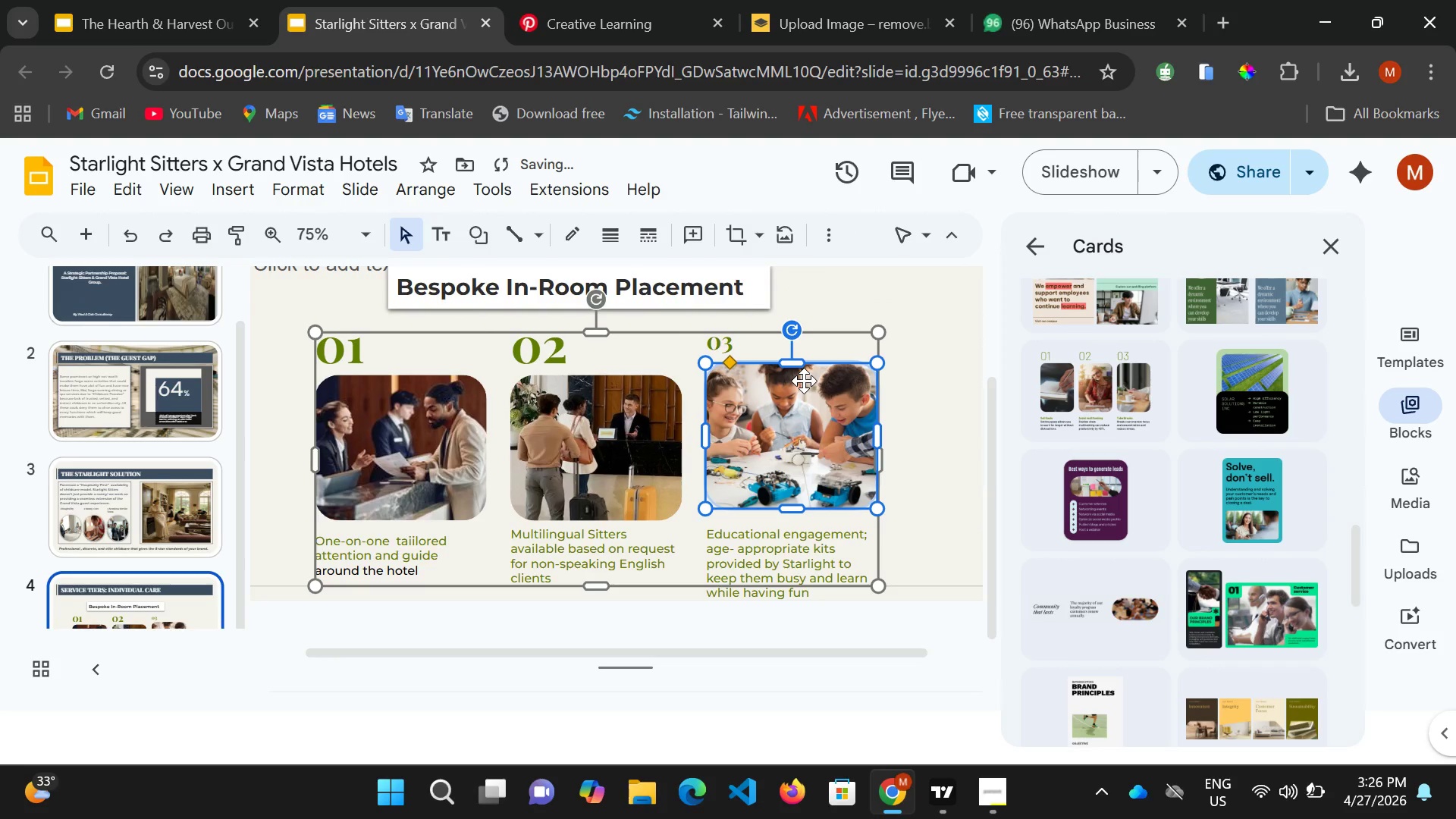 
key(ArrowUp)
 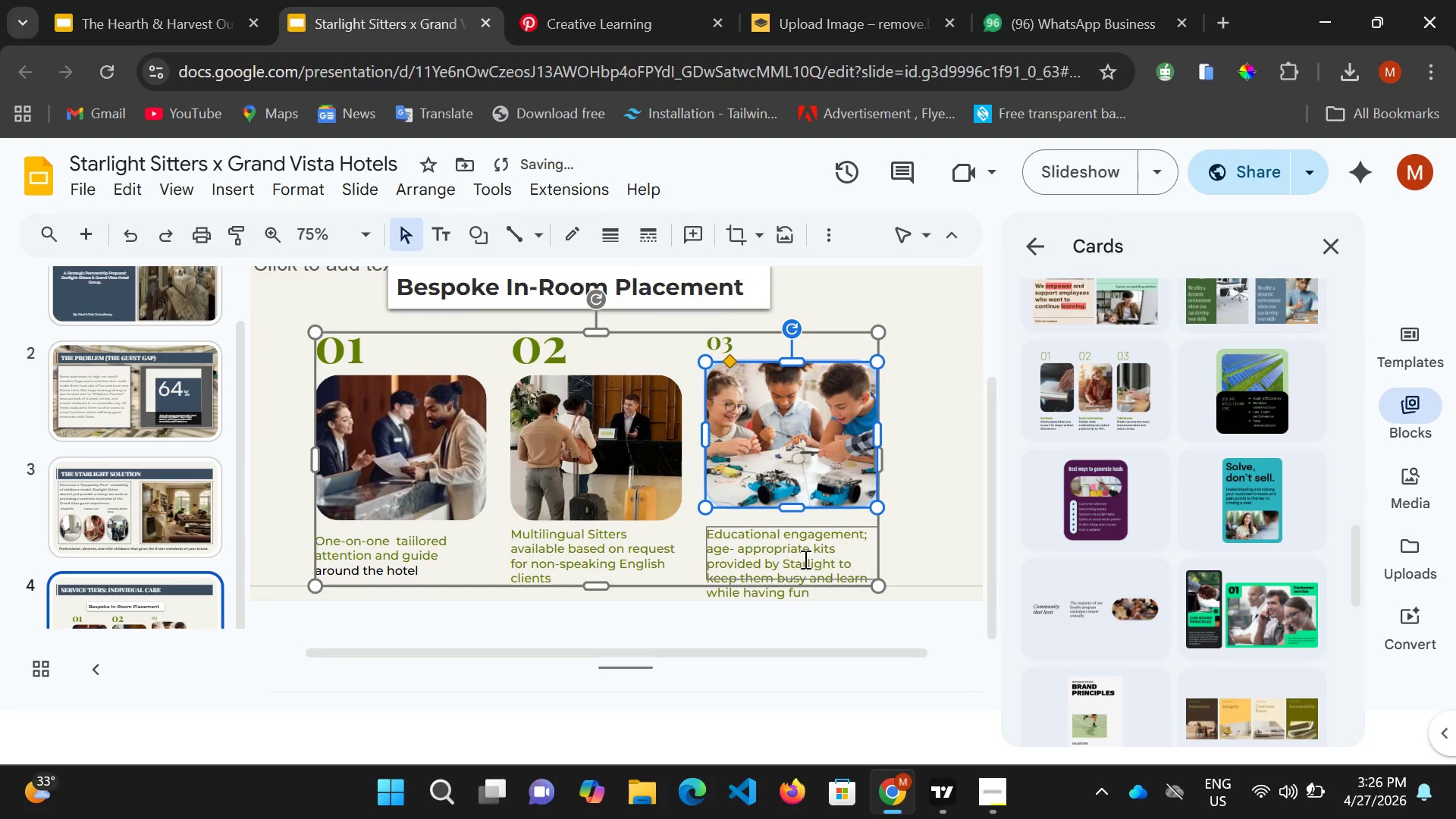 
left_click([804, 559])
 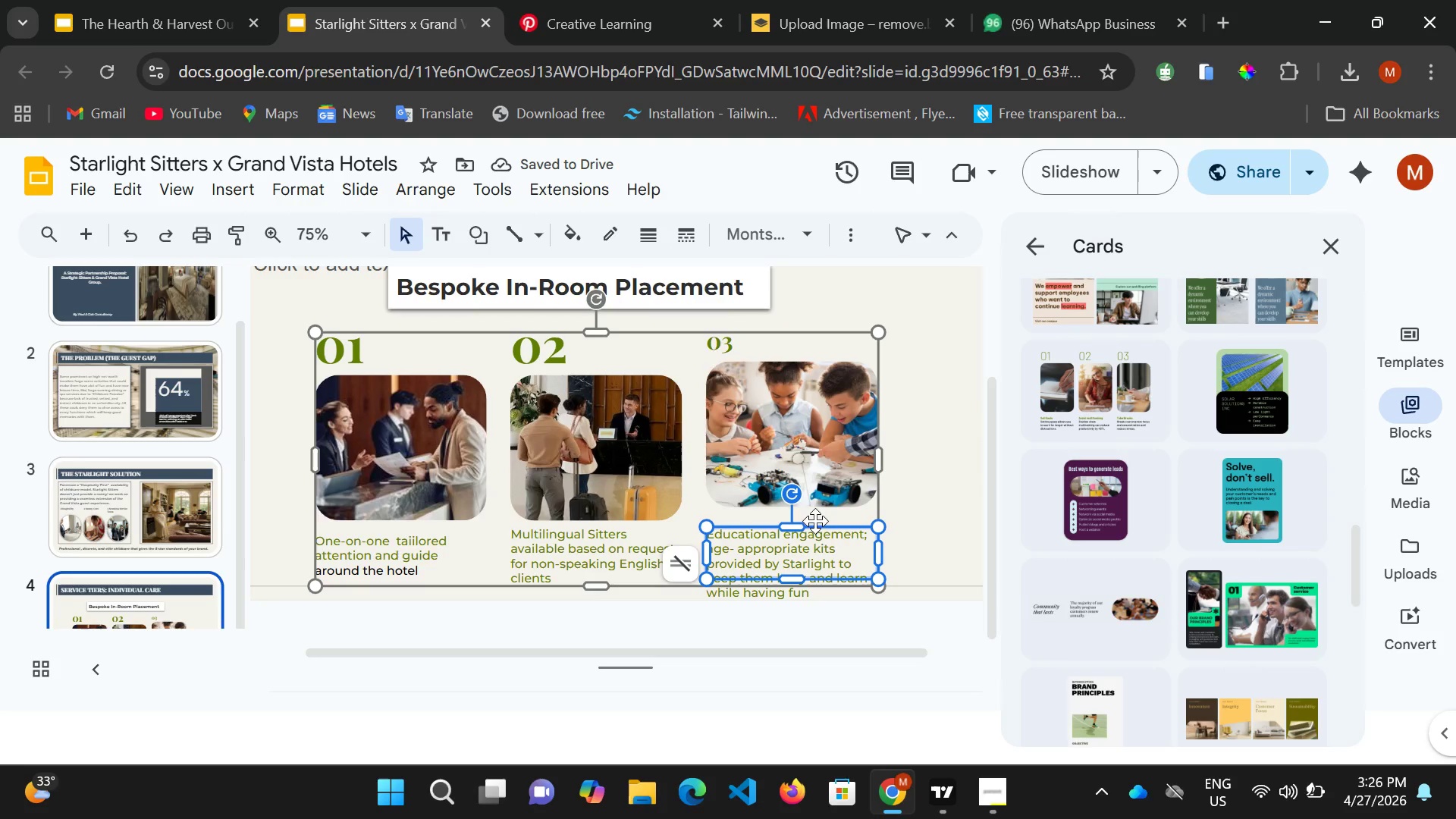 
left_click([797, 521])
 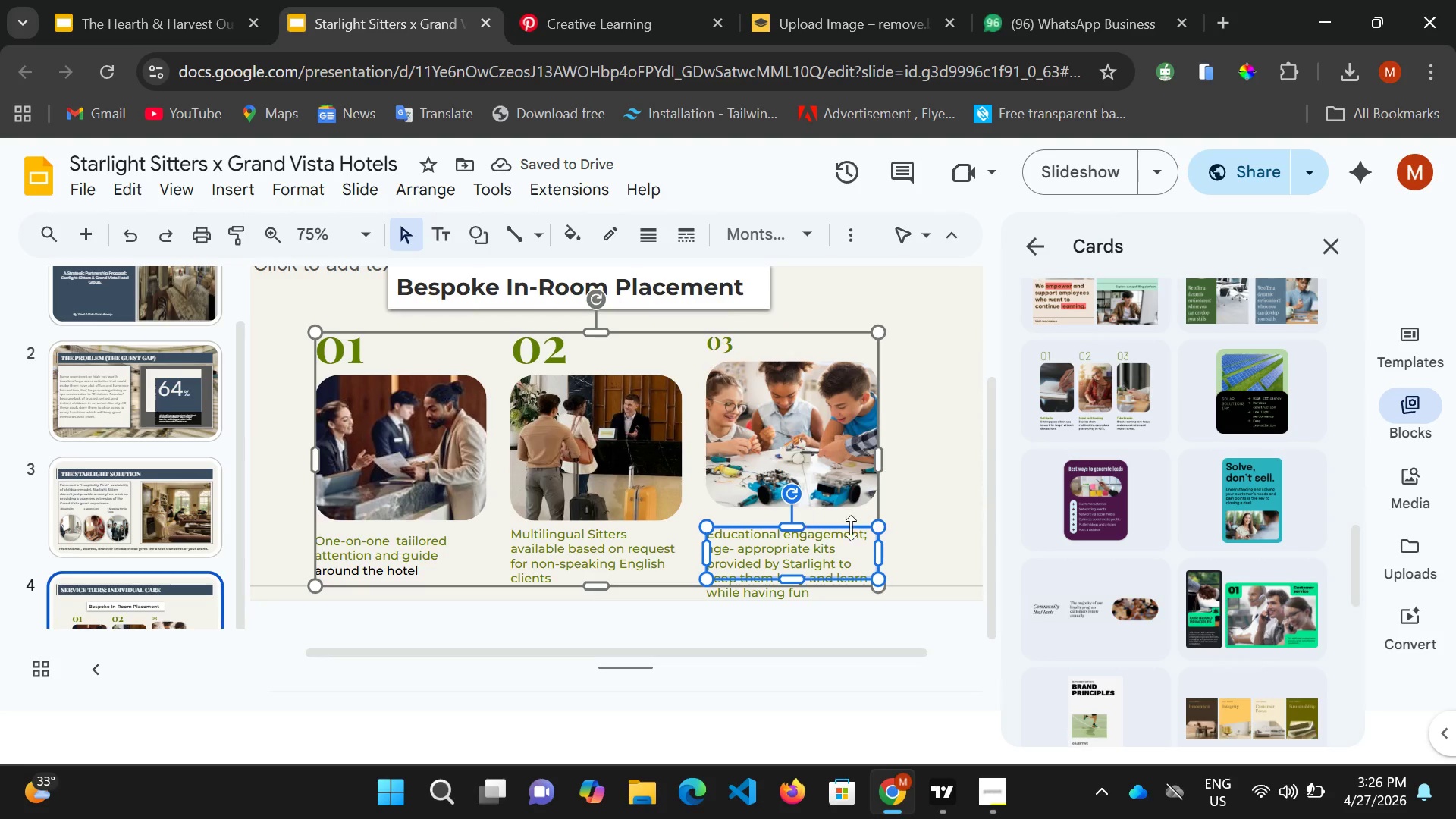 
hold_key(key=ArrowUp, duration=0.84)
 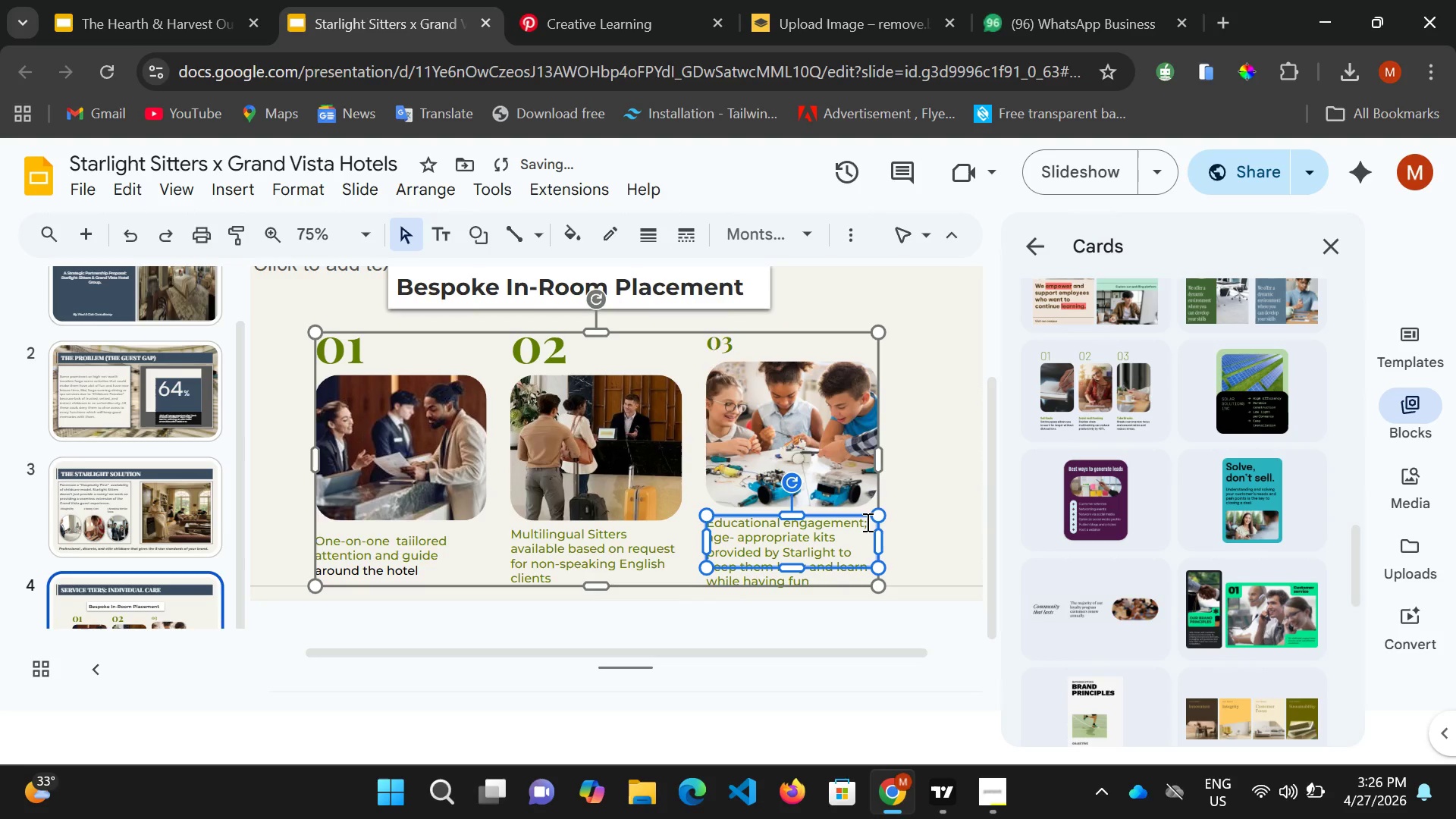 
key(ArrowUp)
 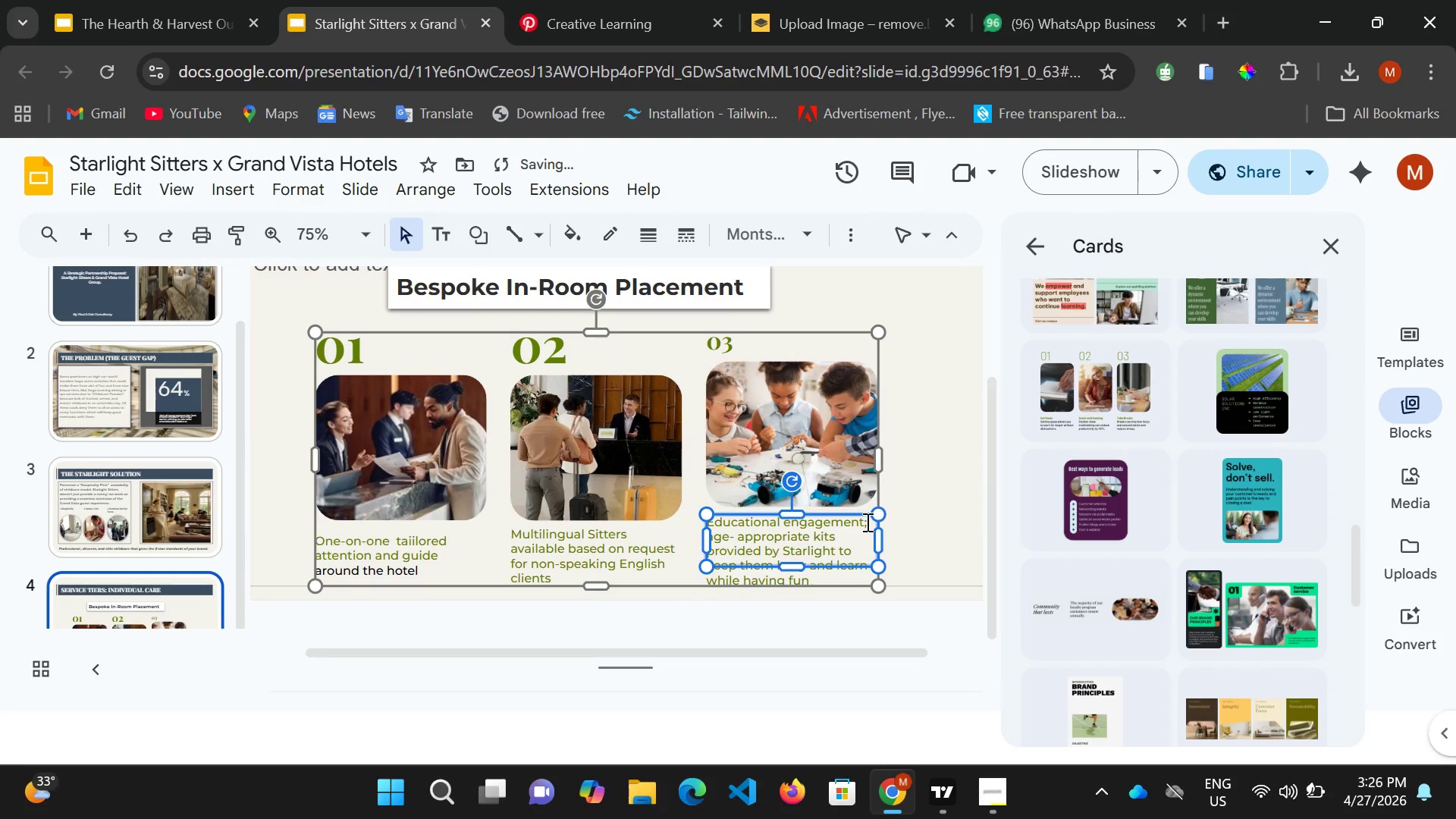 
key(ArrowUp)
 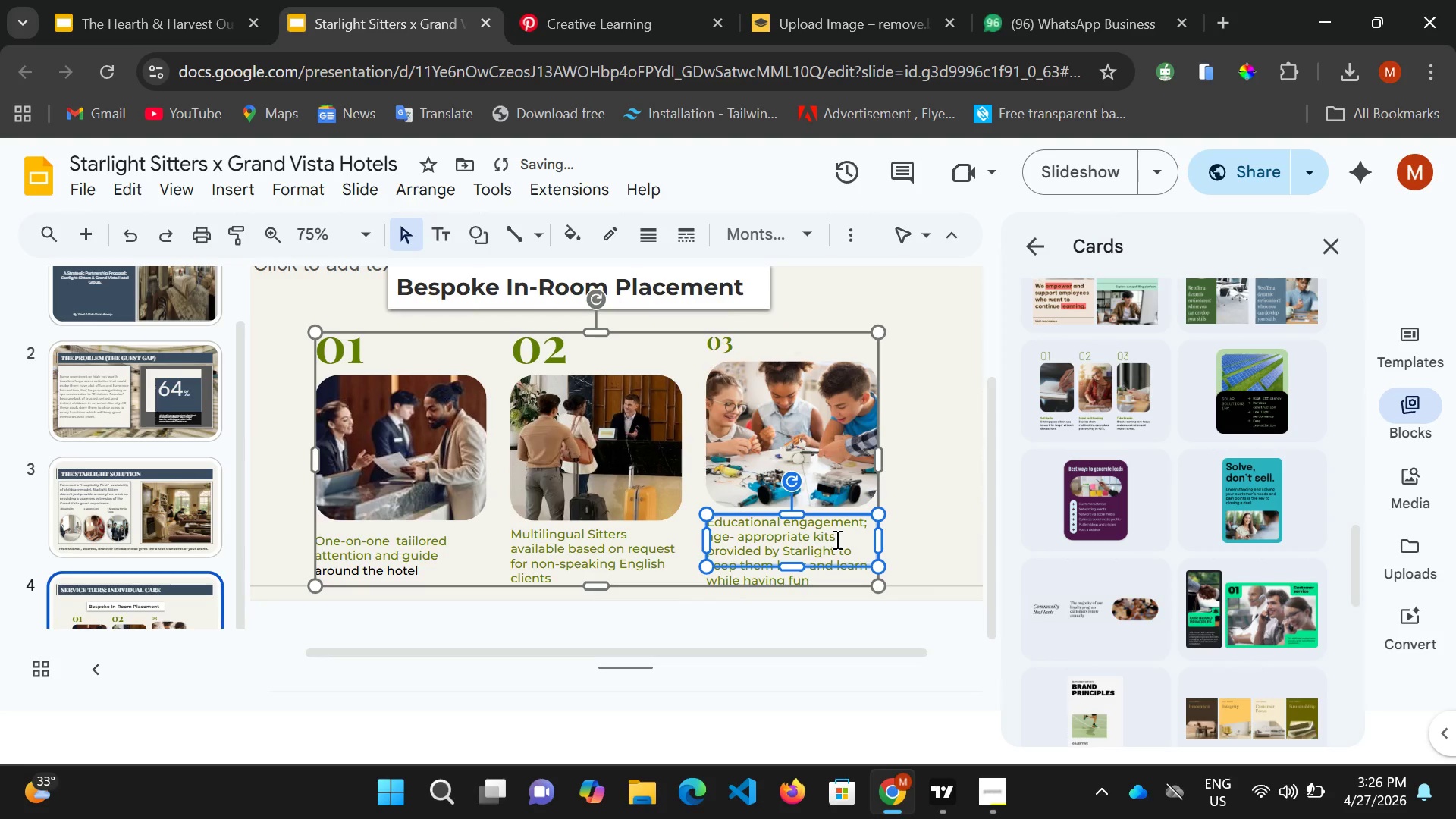 
key(ArrowUp)
 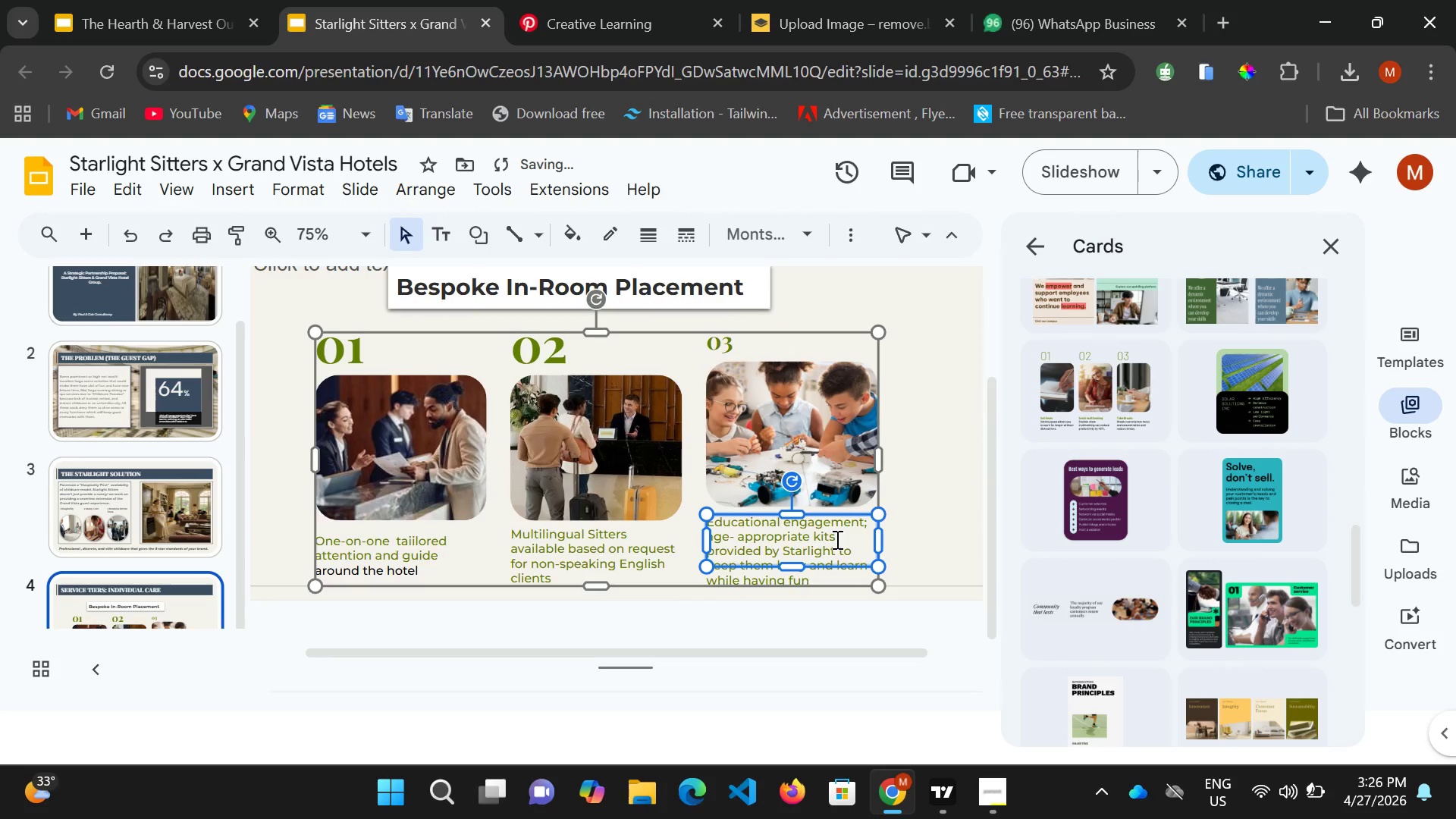 
key(ArrowDown)
 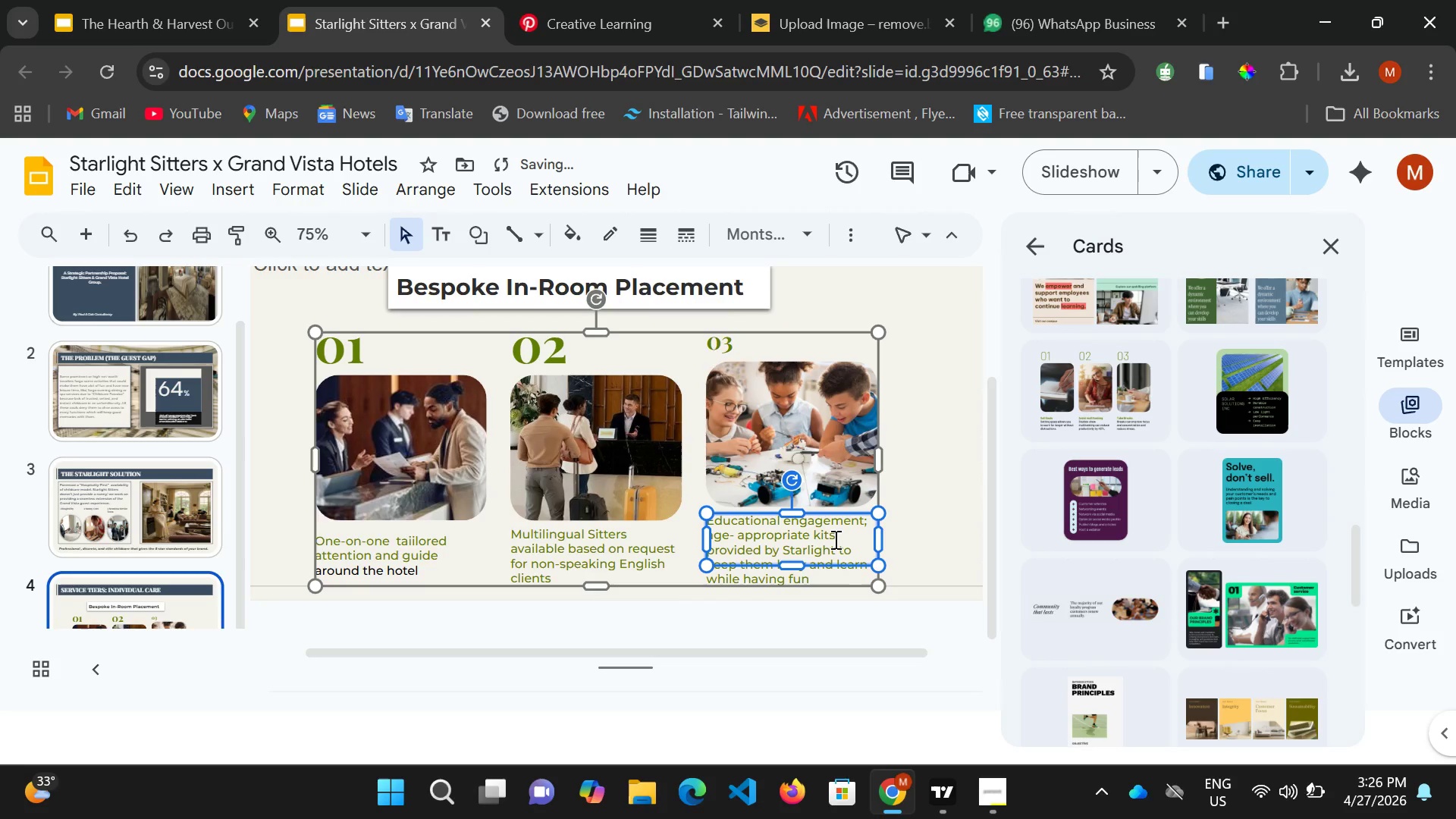 
key(ArrowUp)
 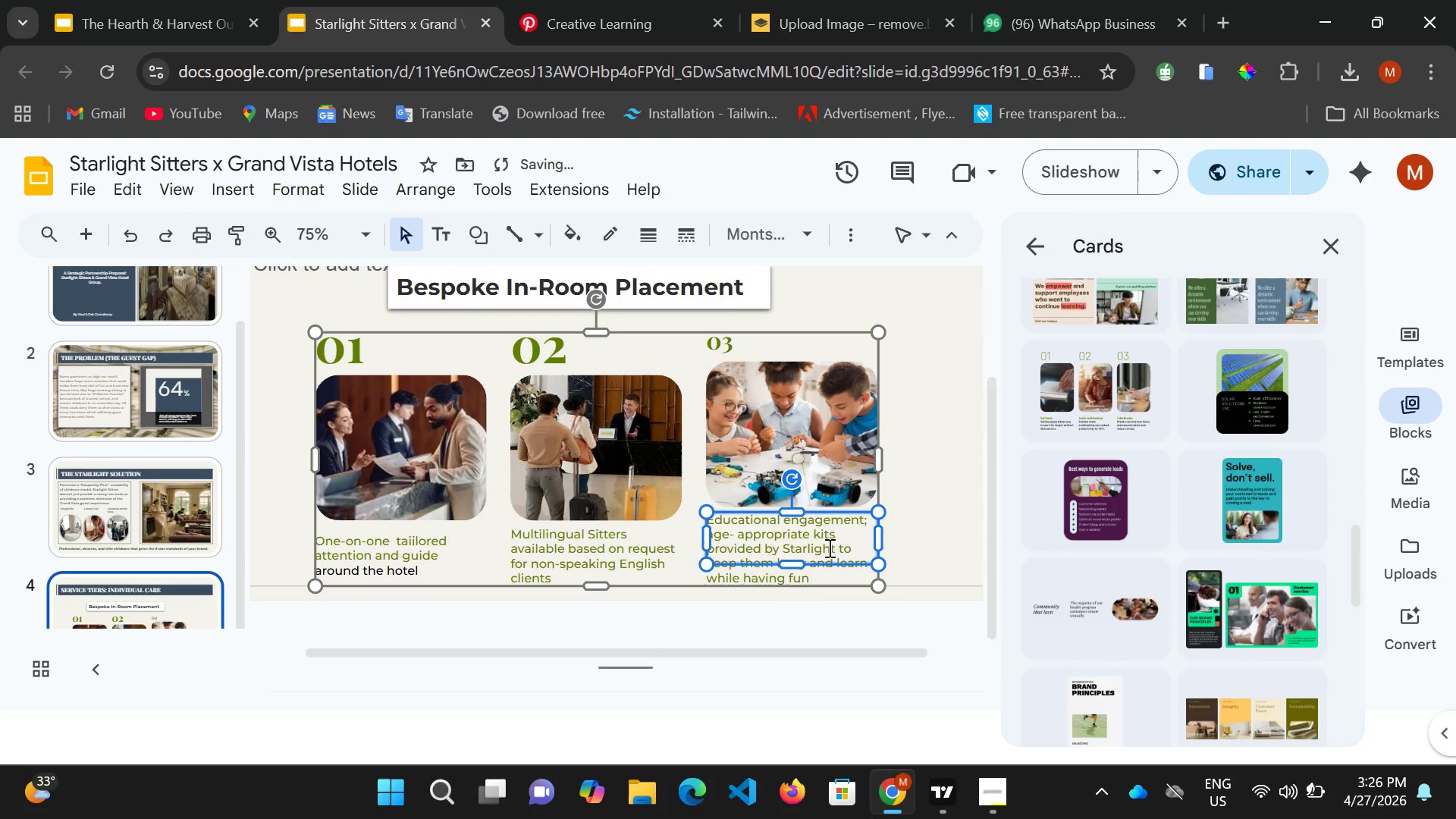 
key(ArrowUp)
 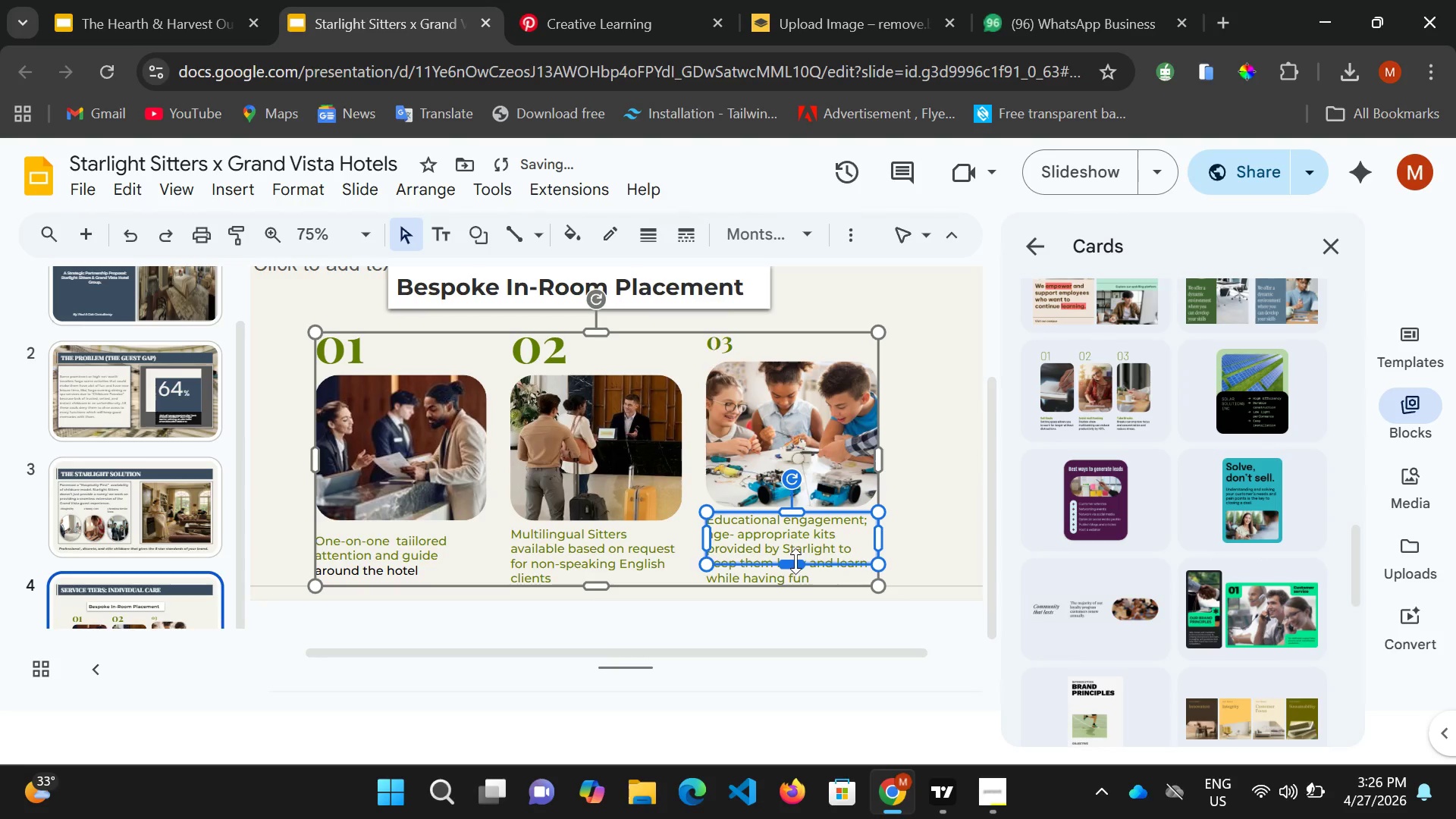 
left_click_drag(start_coordinate=[795, 561], to_coordinate=[792, 582])
 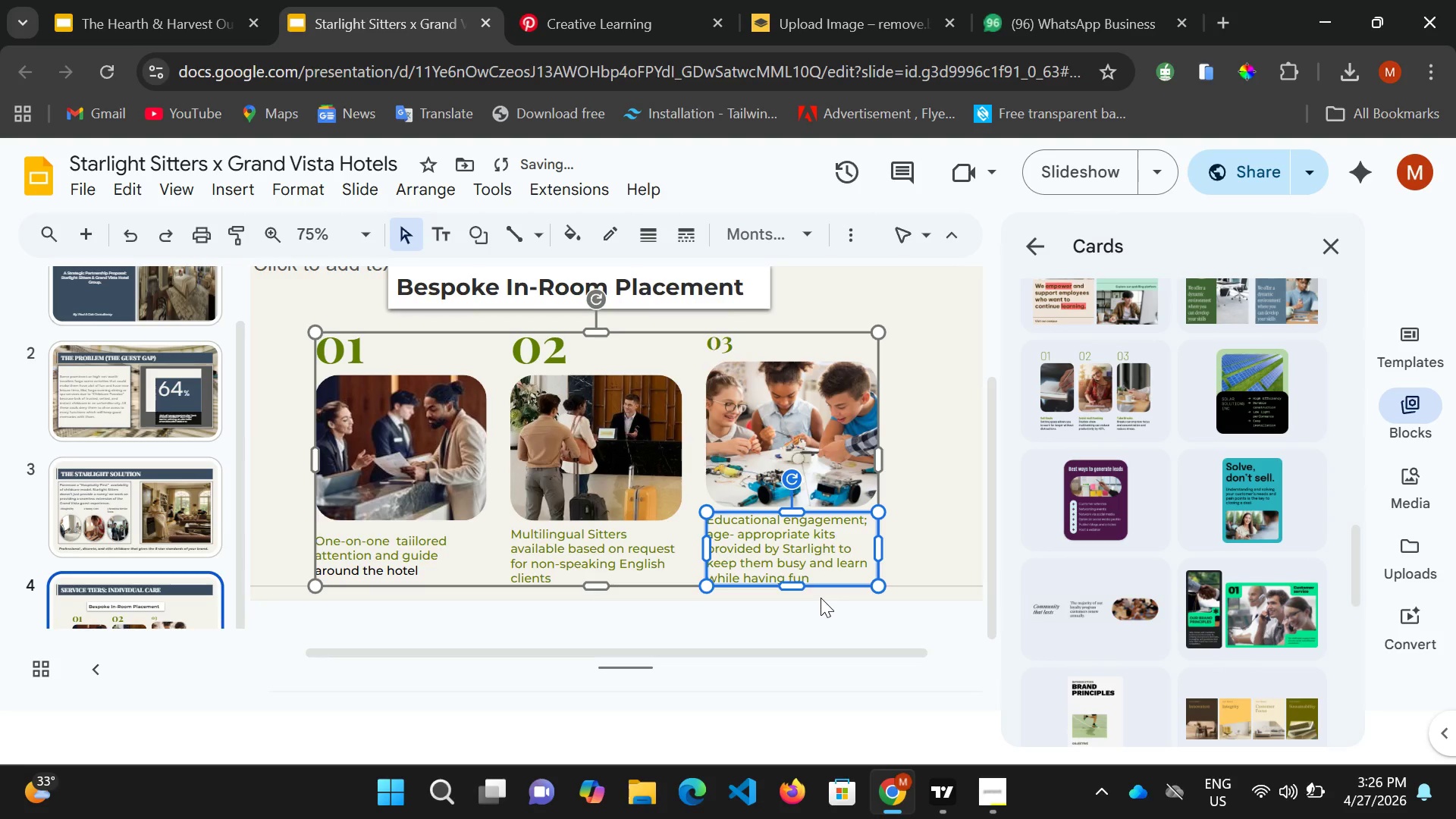 
left_click([821, 598])
 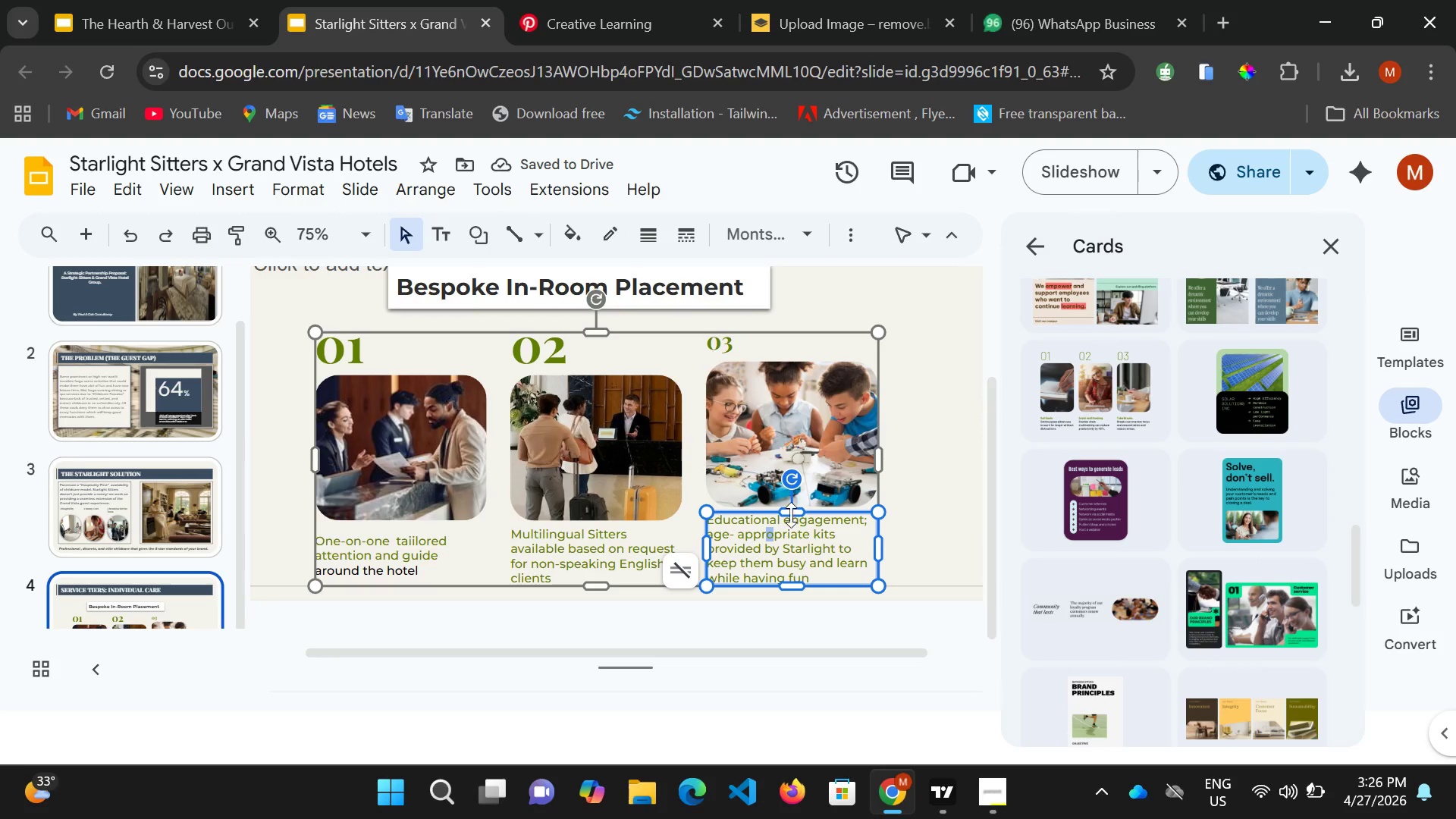 
left_click([792, 513])
 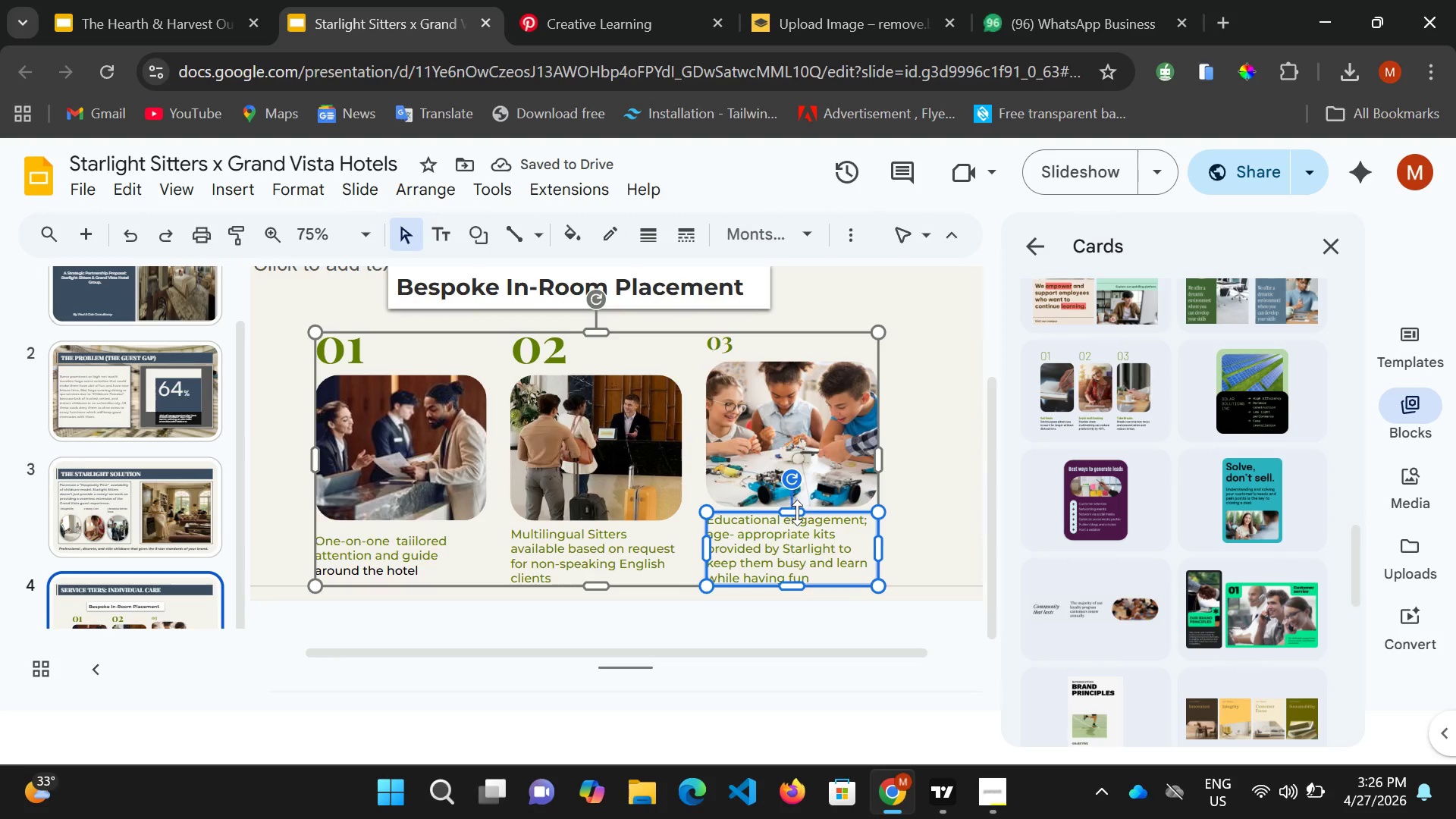 
key(ArrowUp)
 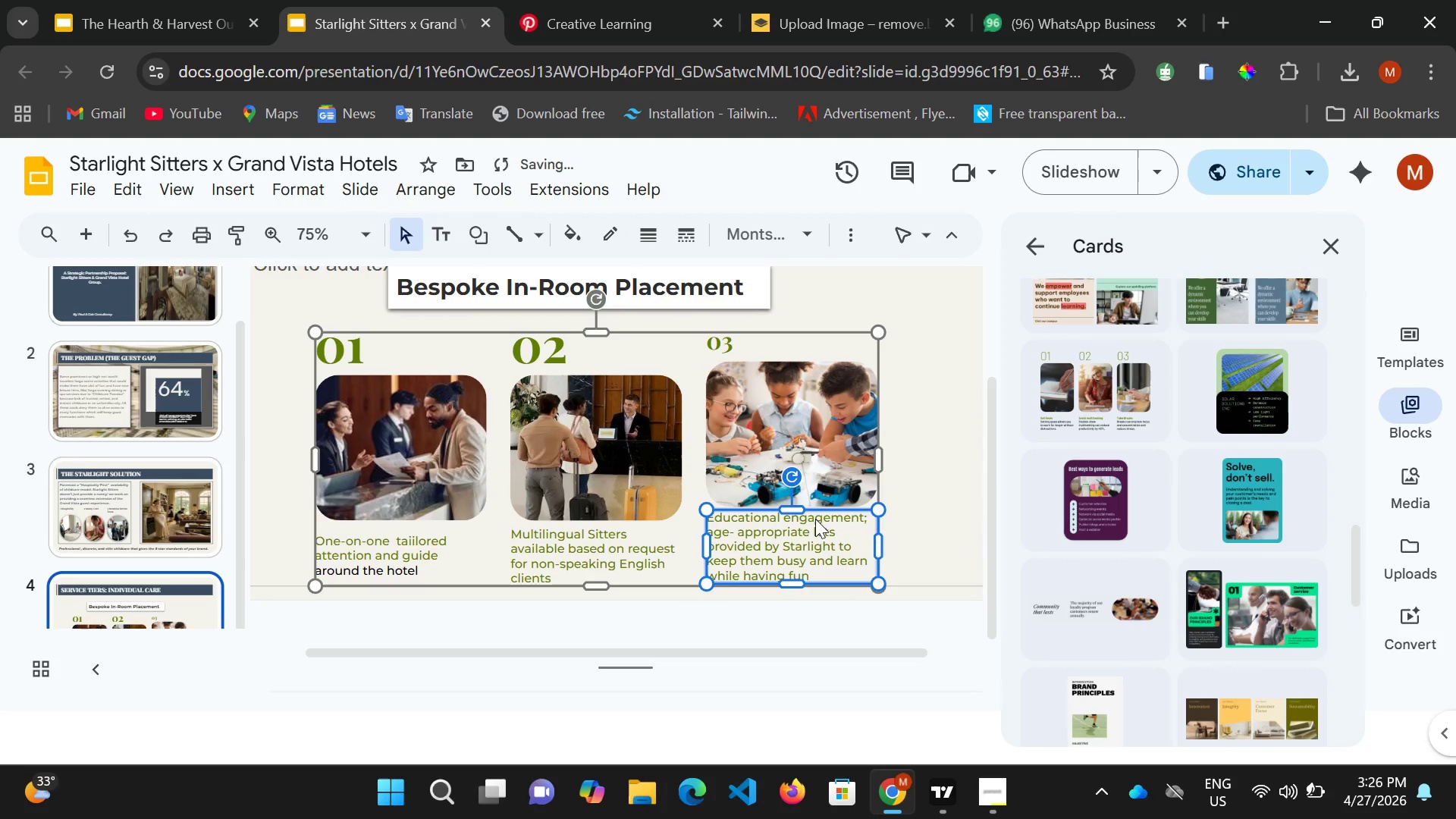 
key(ArrowUp)
 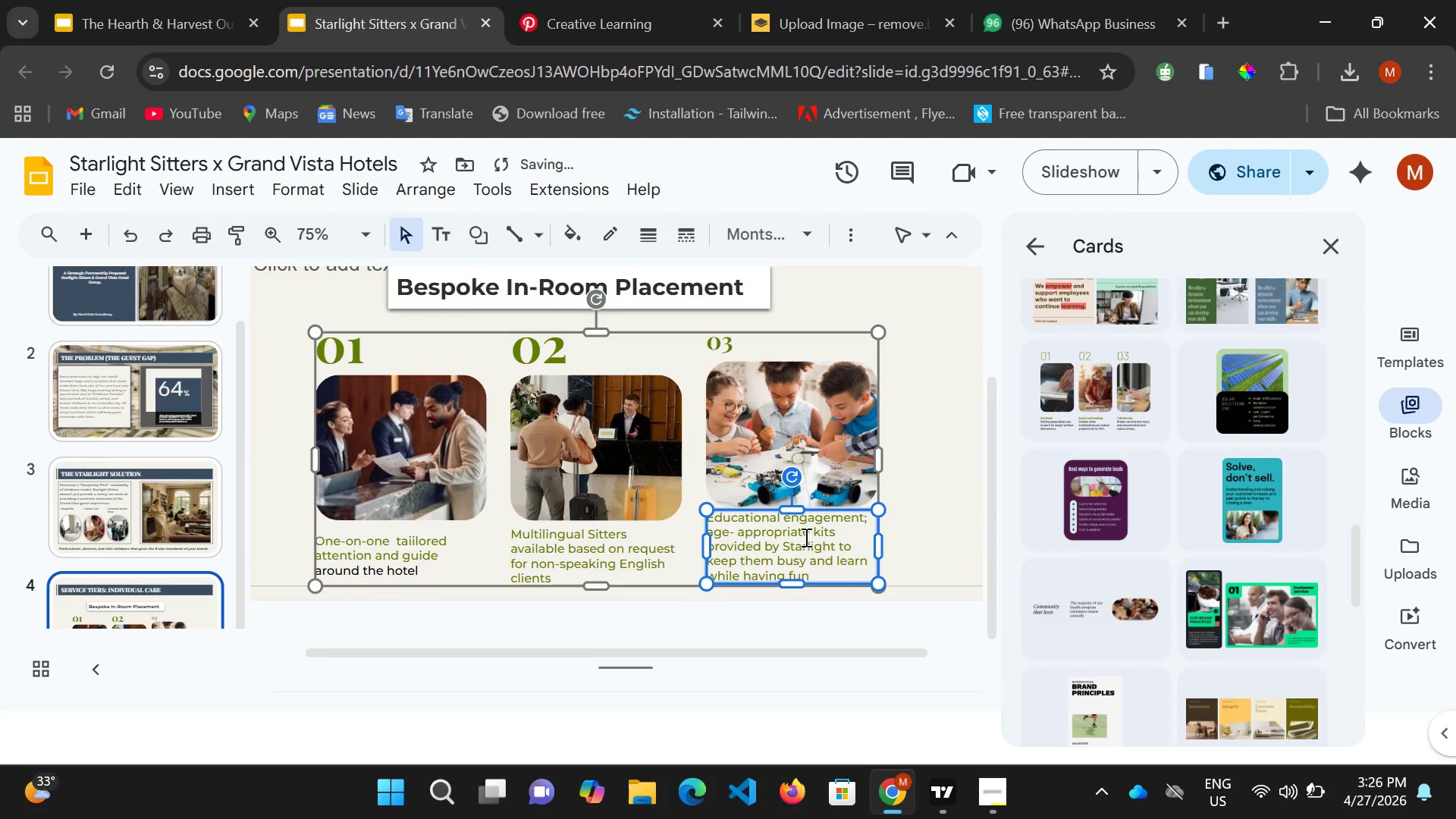 
wait(9.41)
 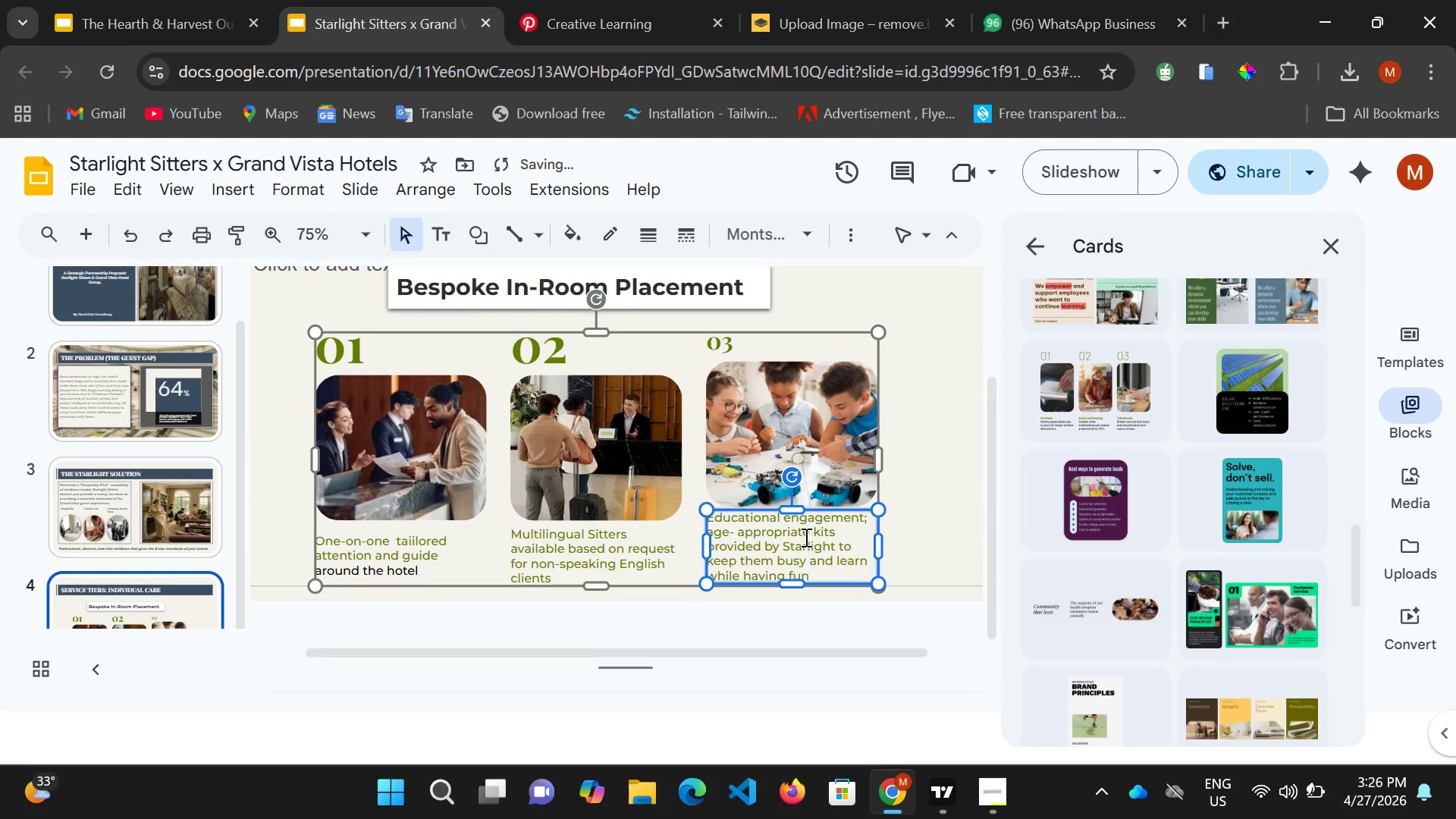 
left_click_drag(start_coordinate=[764, 549], to_coordinate=[711, 531])
 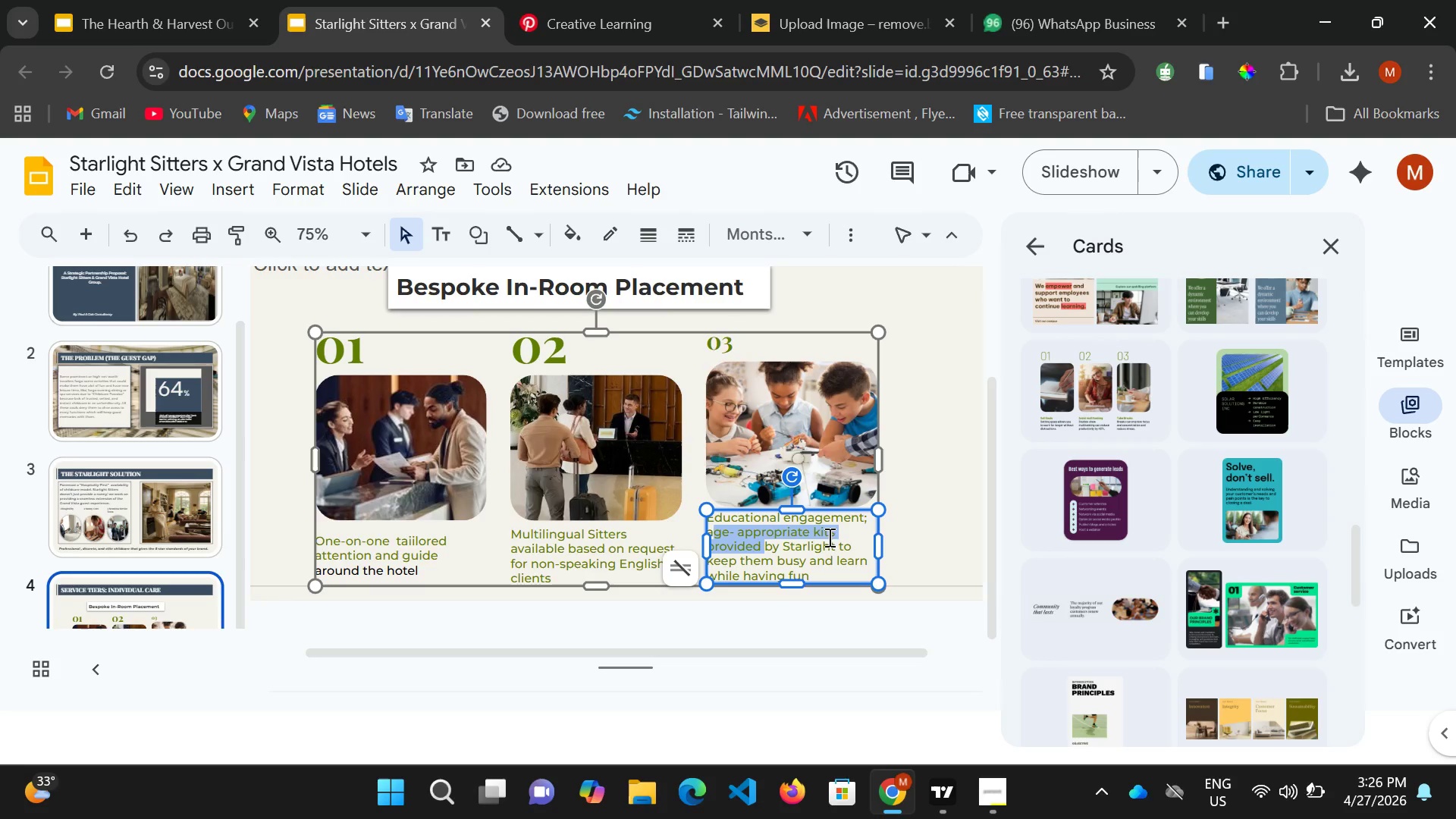 
left_click([836, 533])
 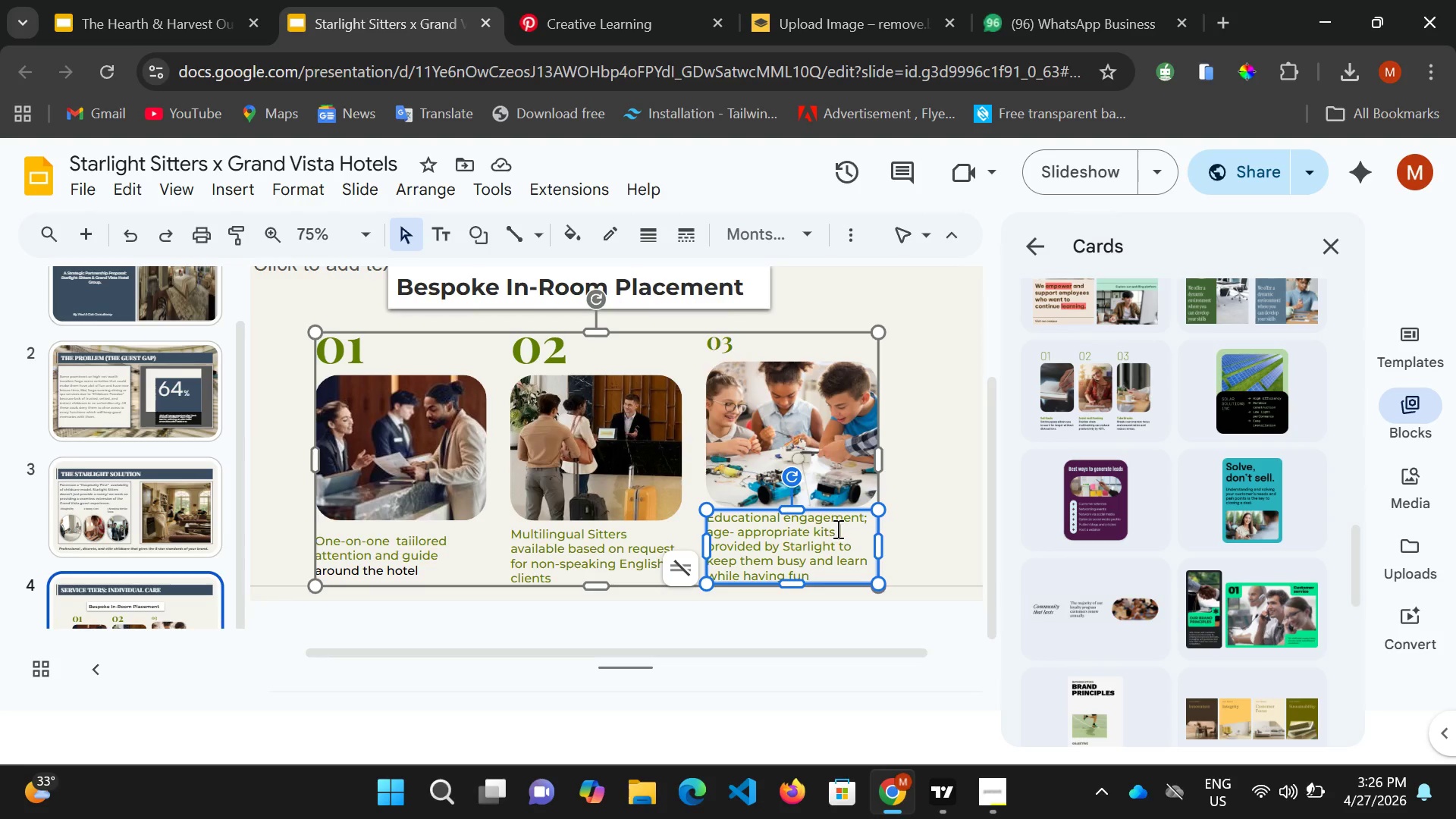 
left_click_drag(start_coordinate=[836, 529], to_coordinate=[706, 535])
 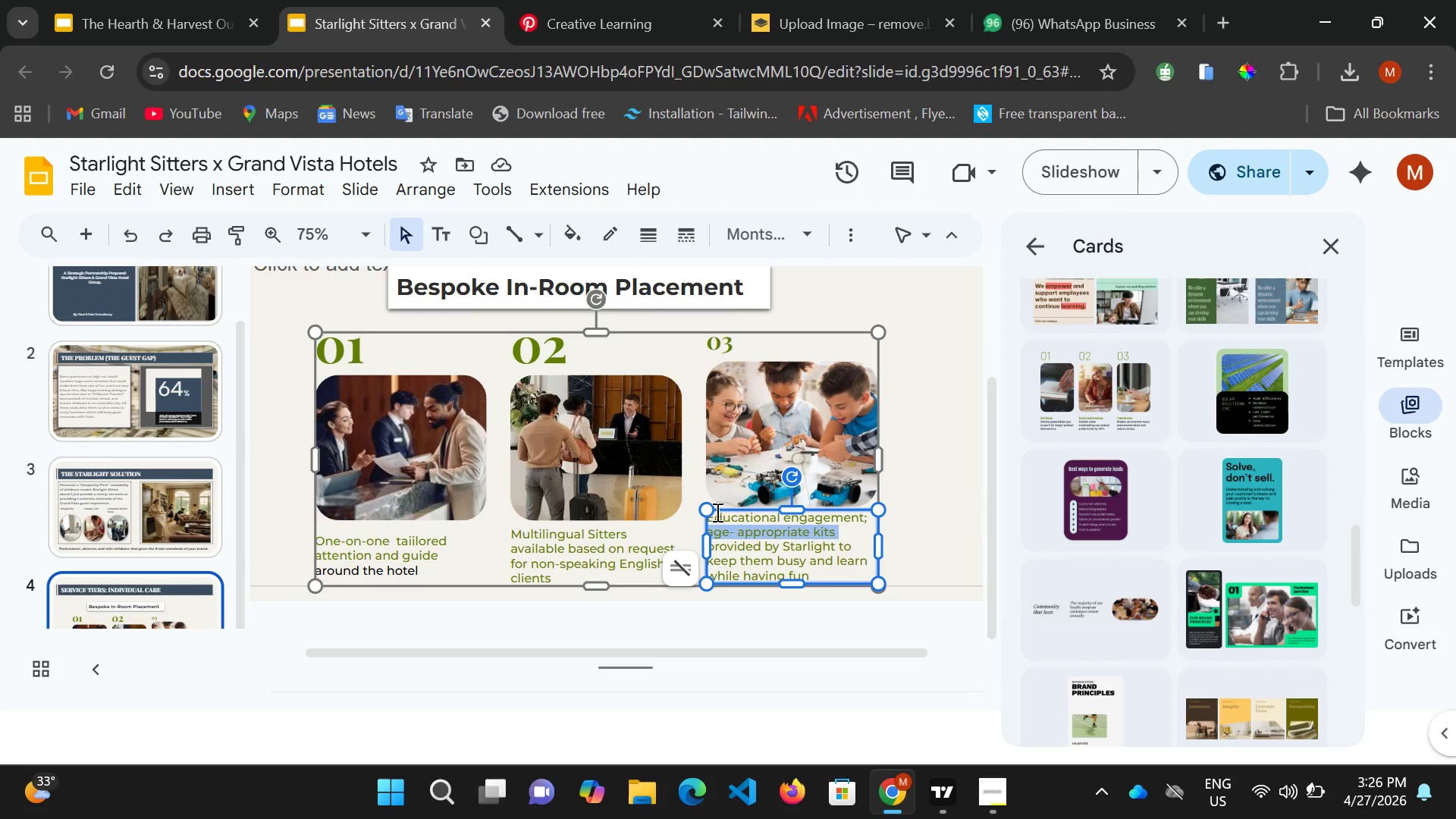 
key(Delete)
 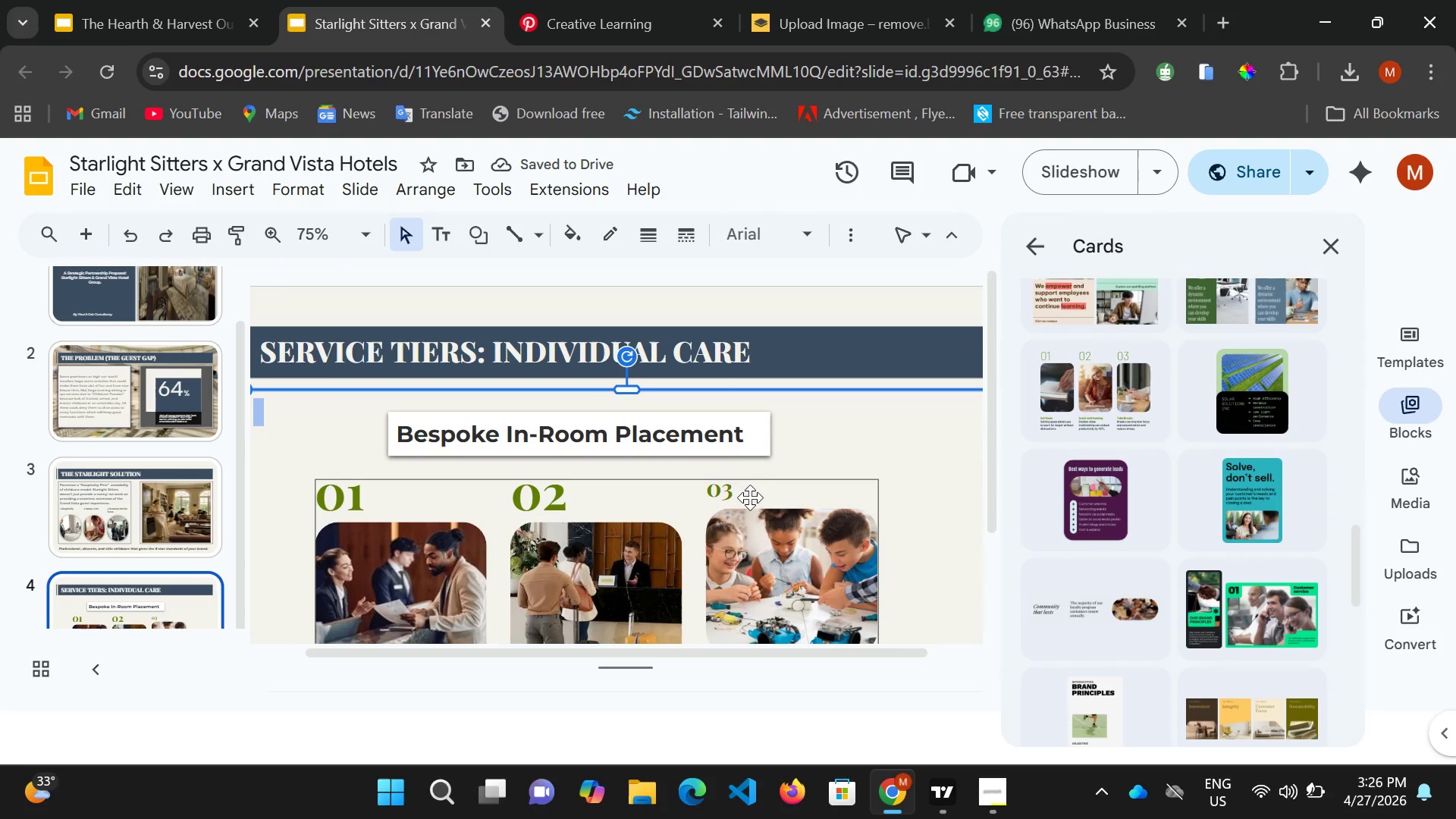 
left_click([730, 492])
 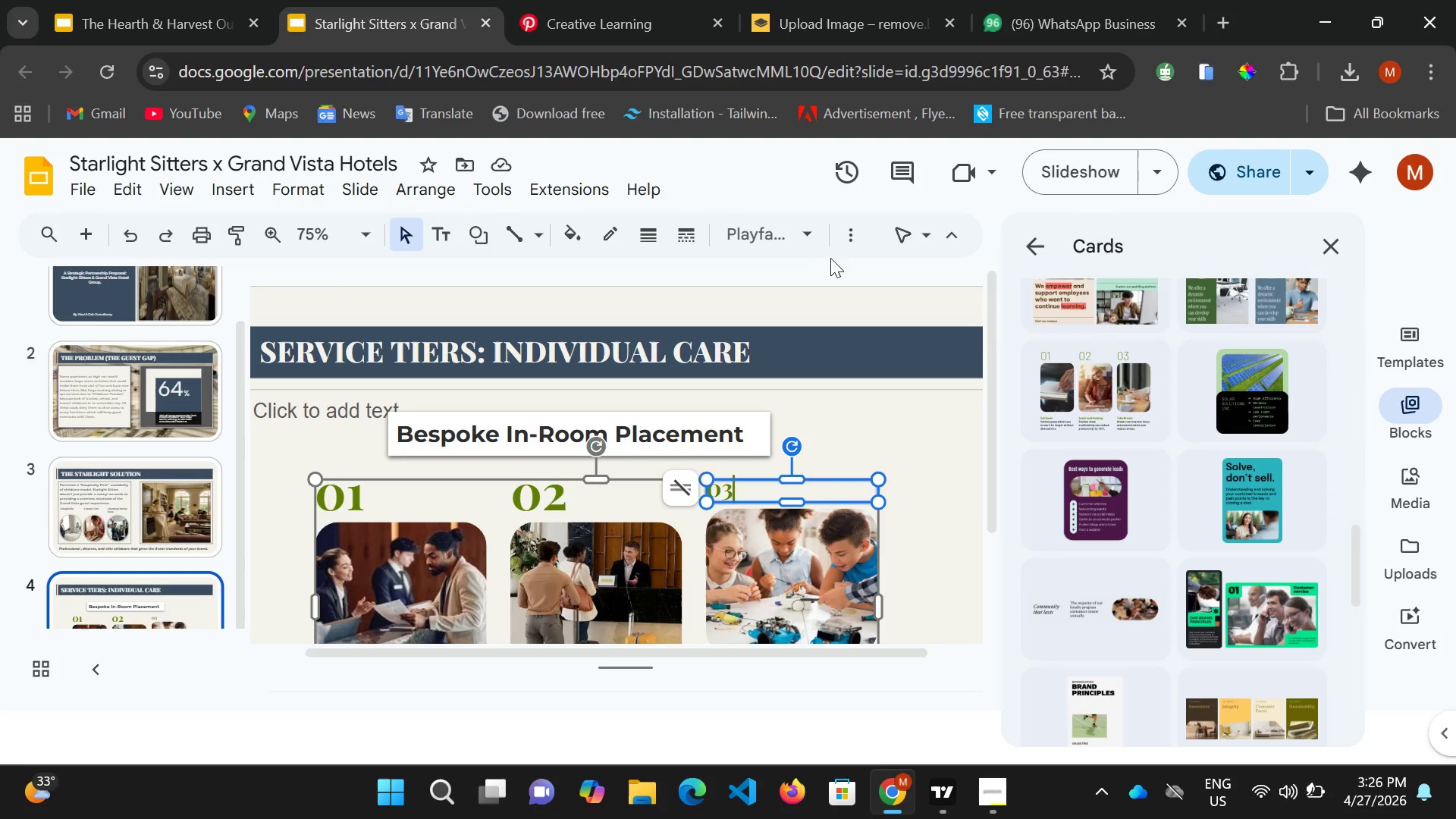 
left_click([845, 237])
 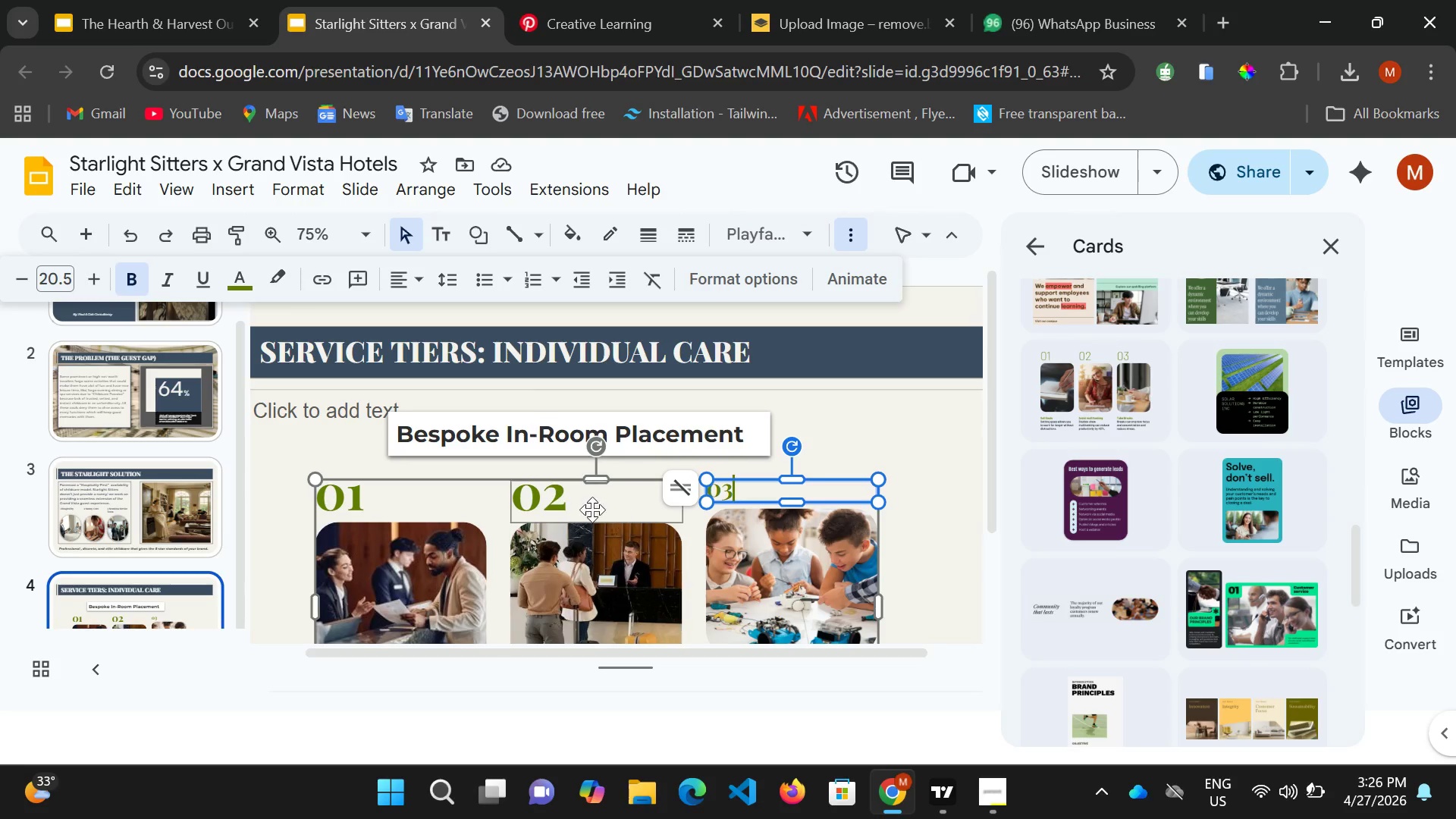 
left_click([573, 501])
 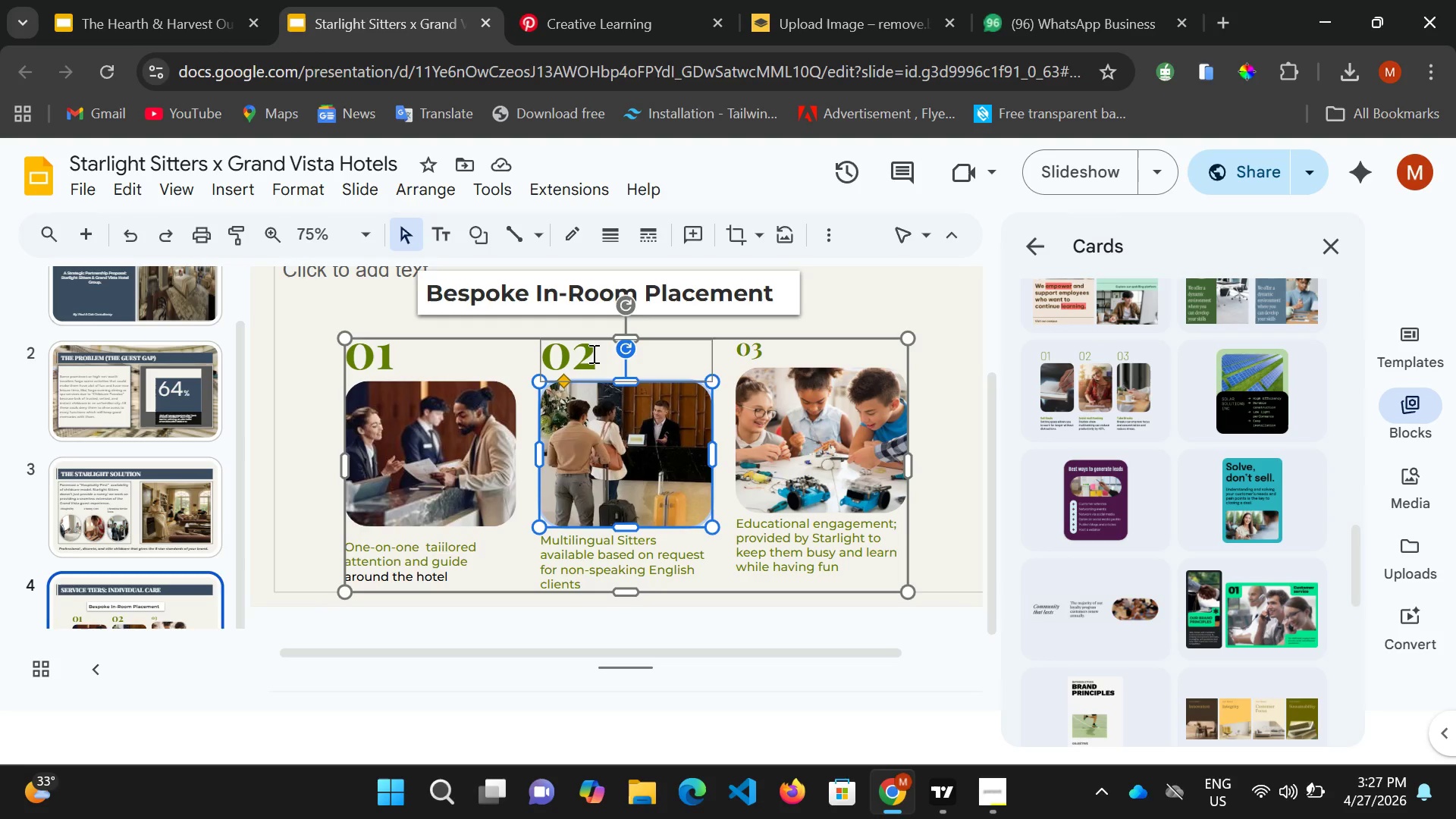 
wait(25.44)
 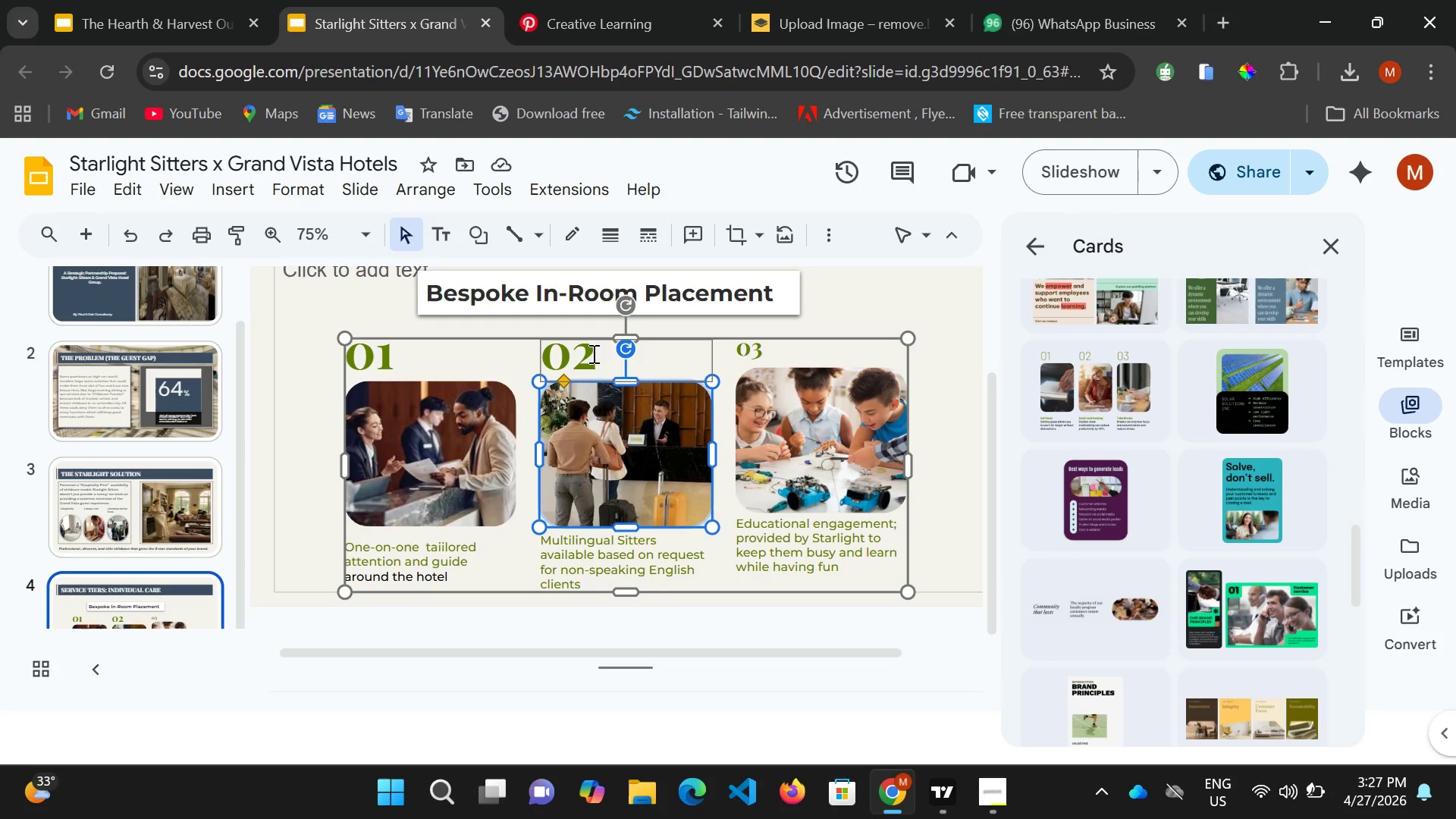 
left_click([939, 711])